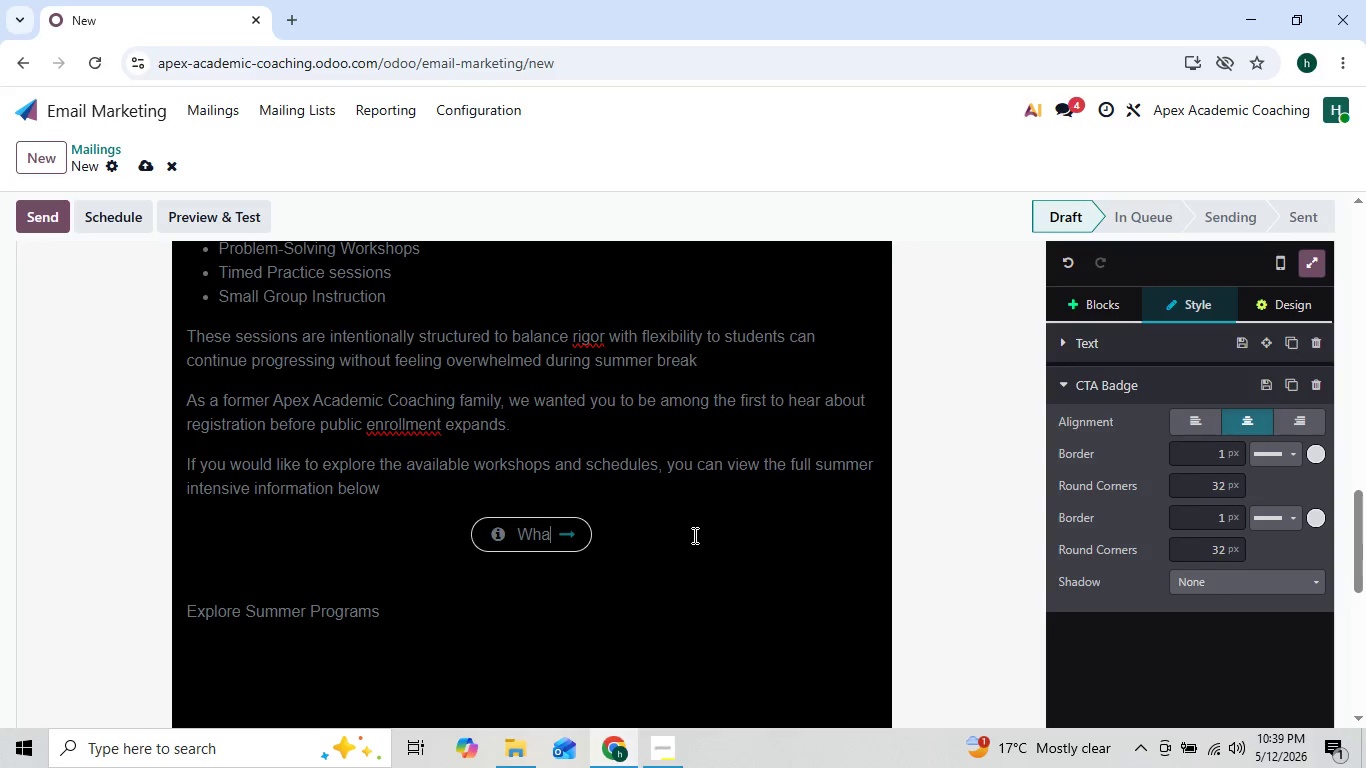 
key(Backspace)
 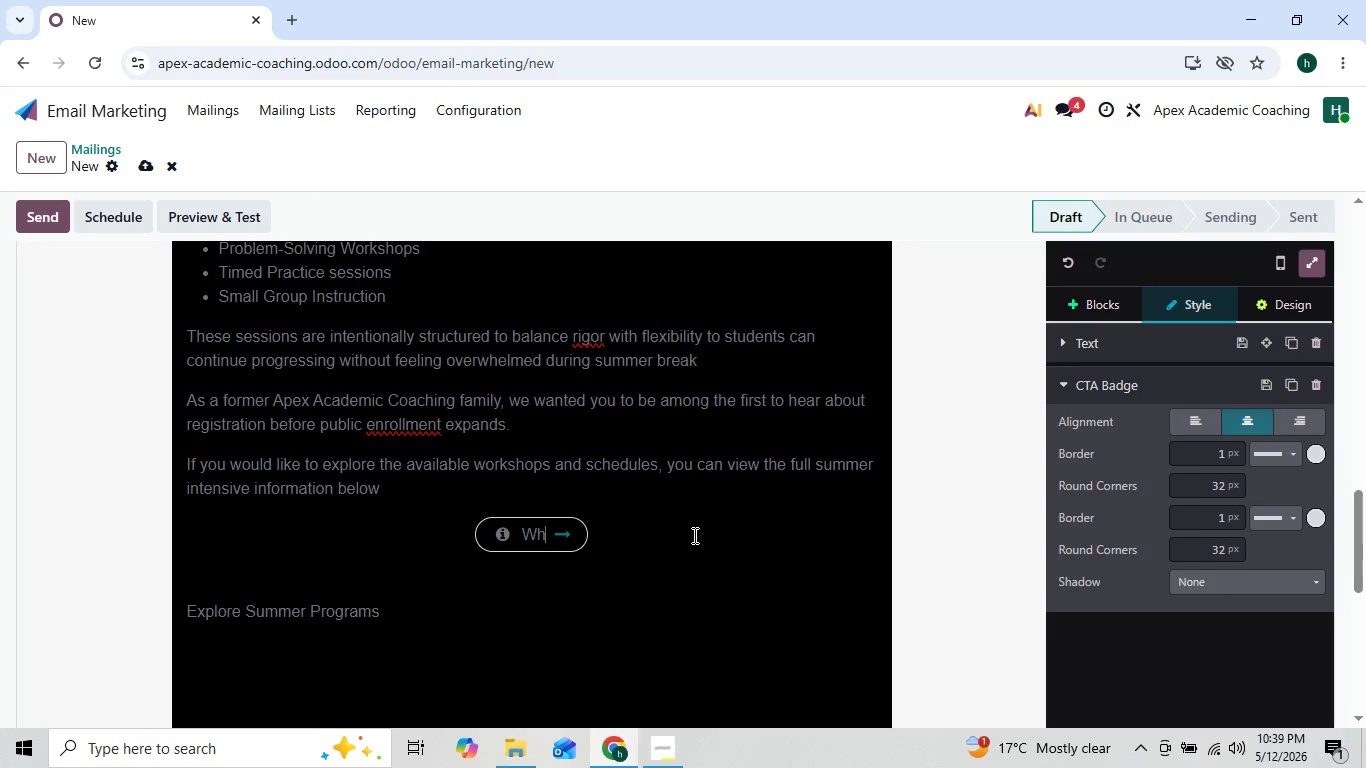 
key(Backspace)
 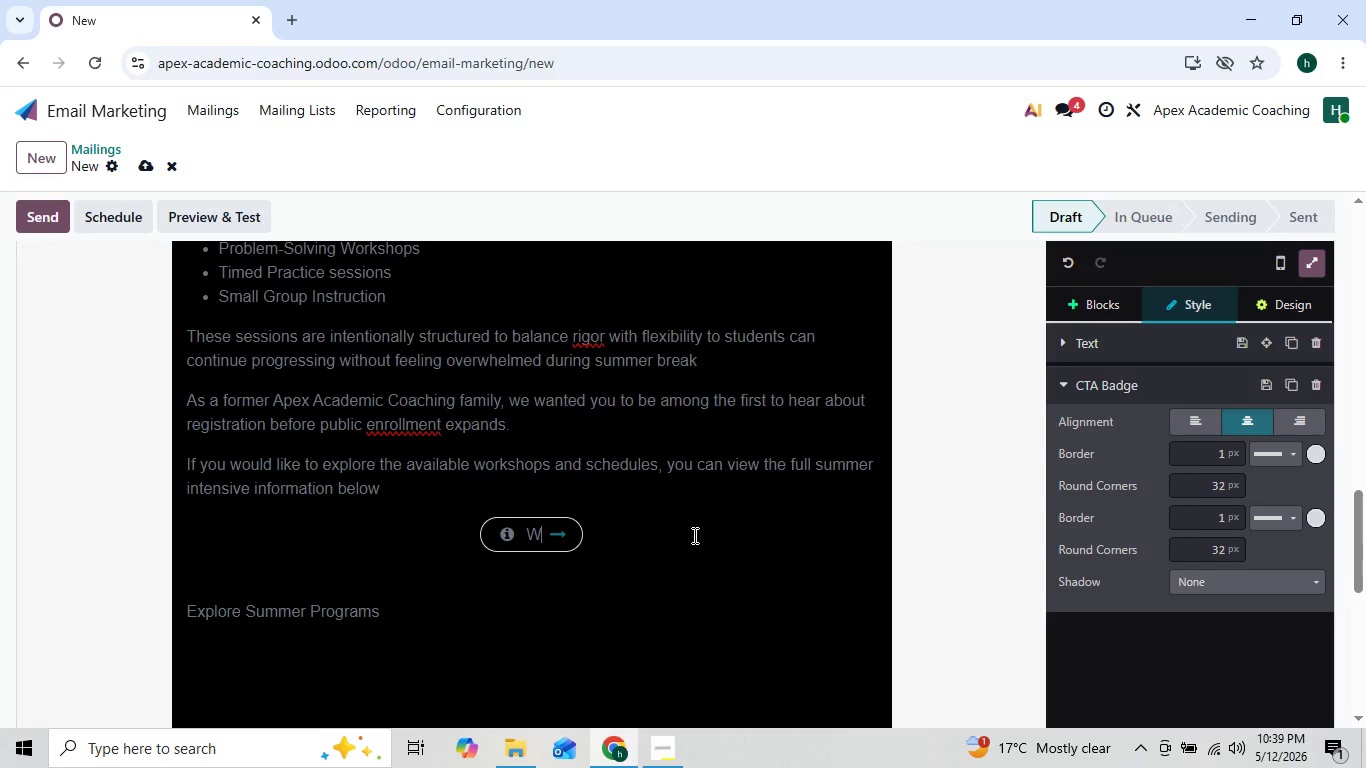 
key(Backspace)
 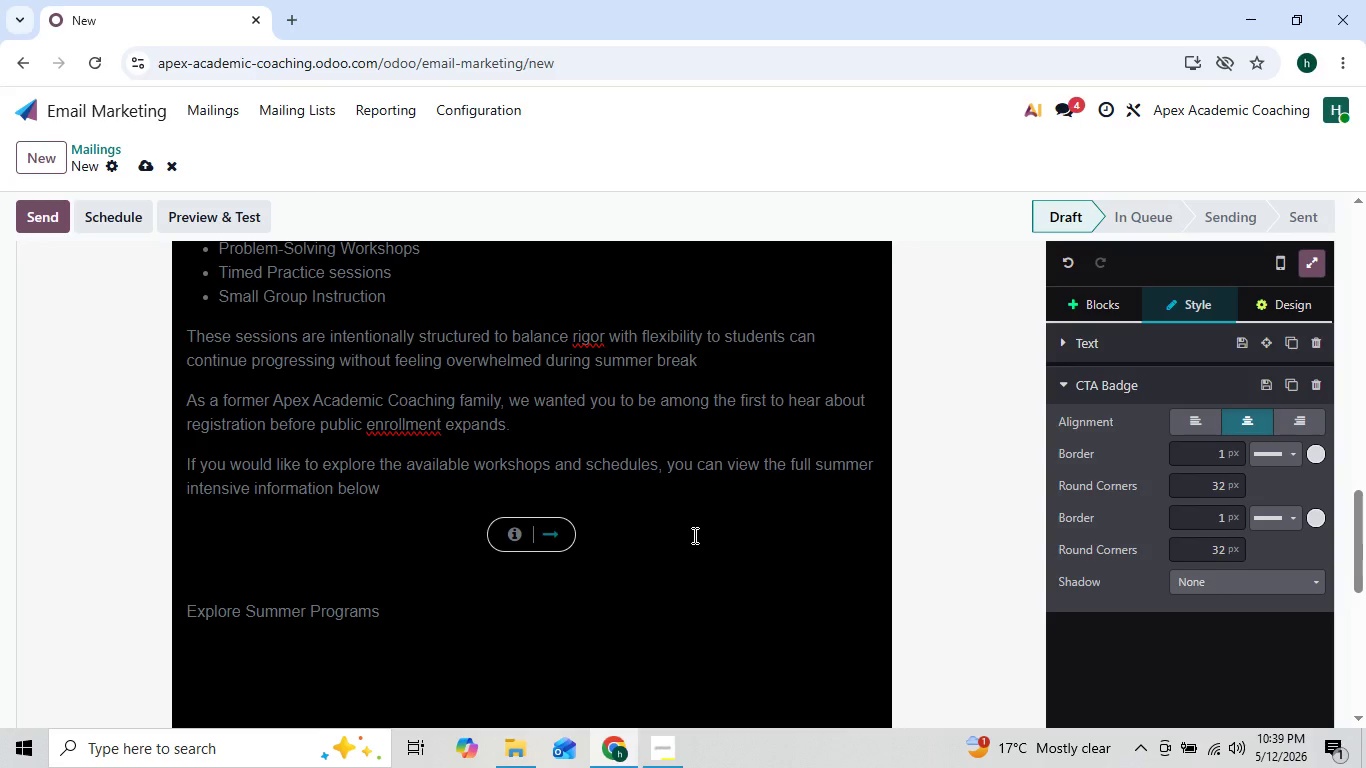 
key(Control+V)
 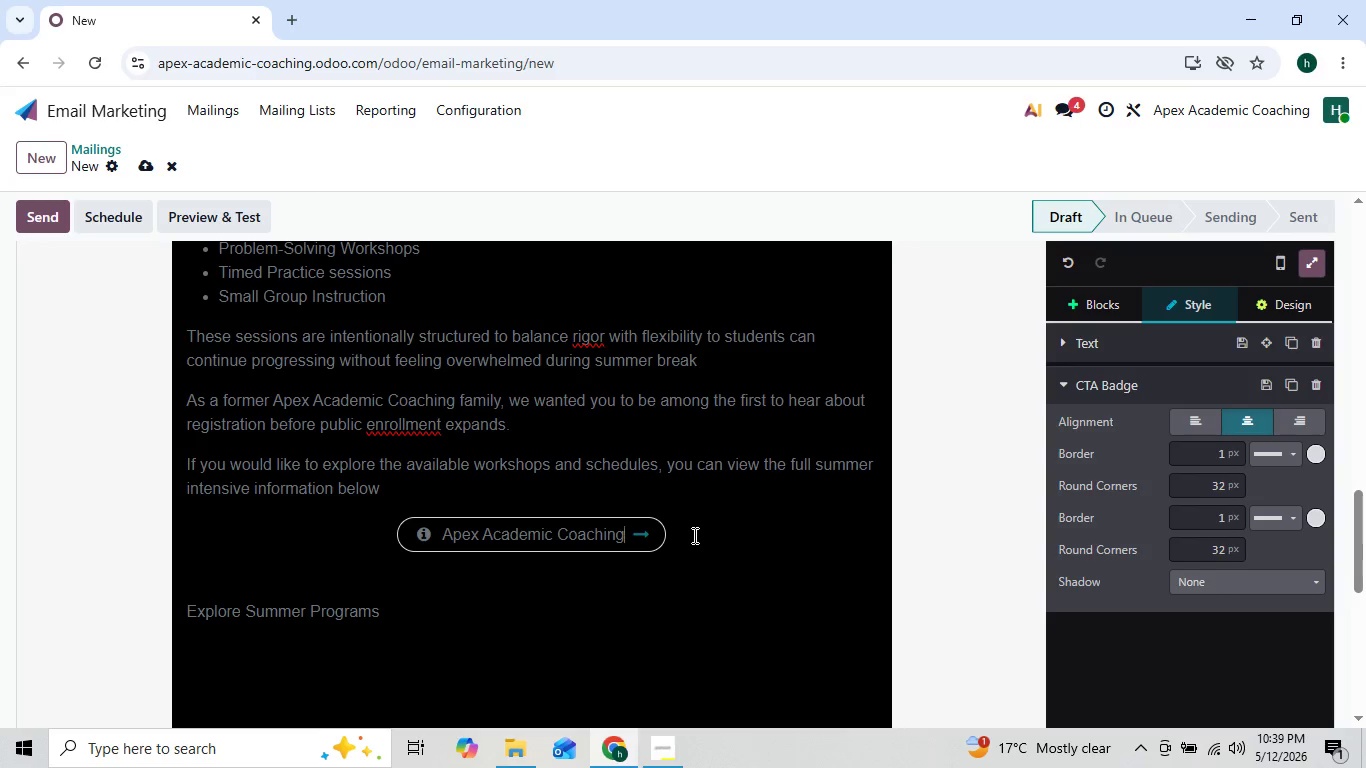 
key(ArrowLeft)
 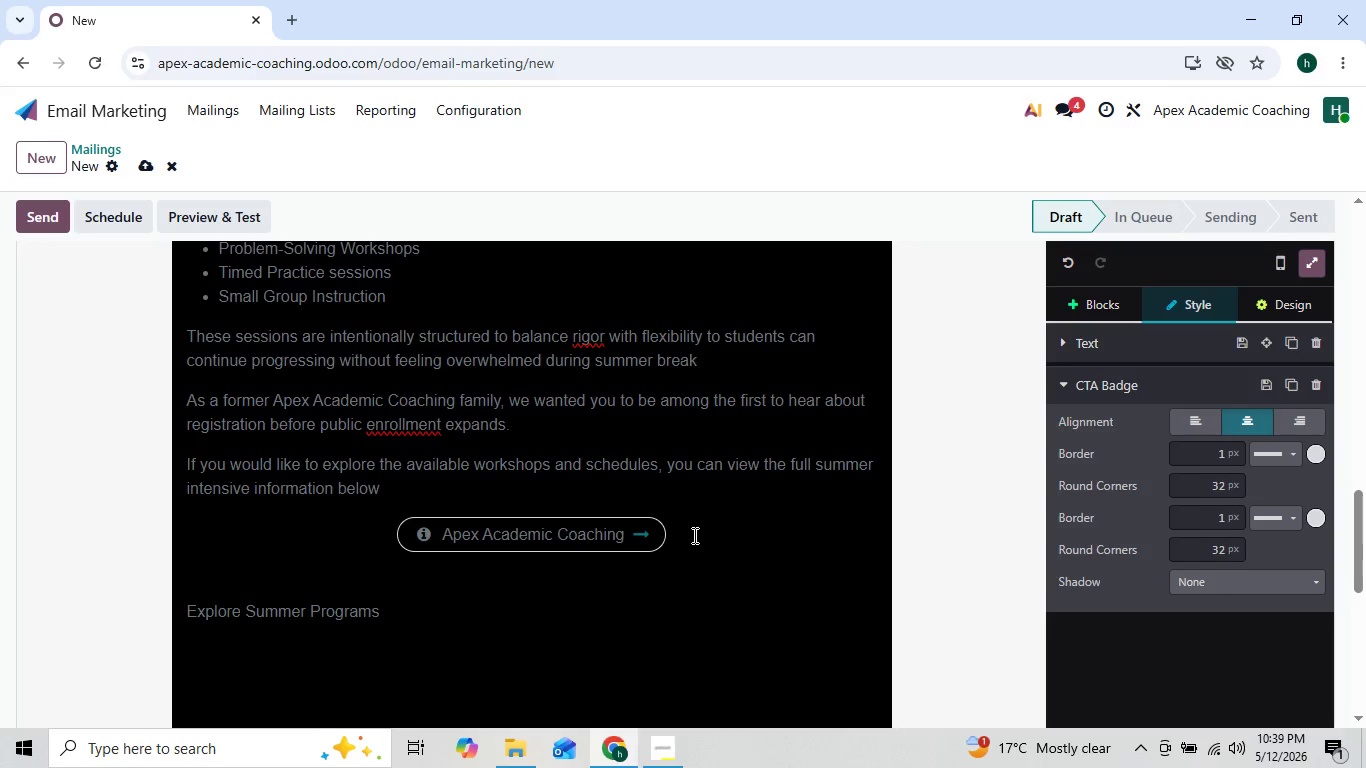 
key(ArrowRight)
 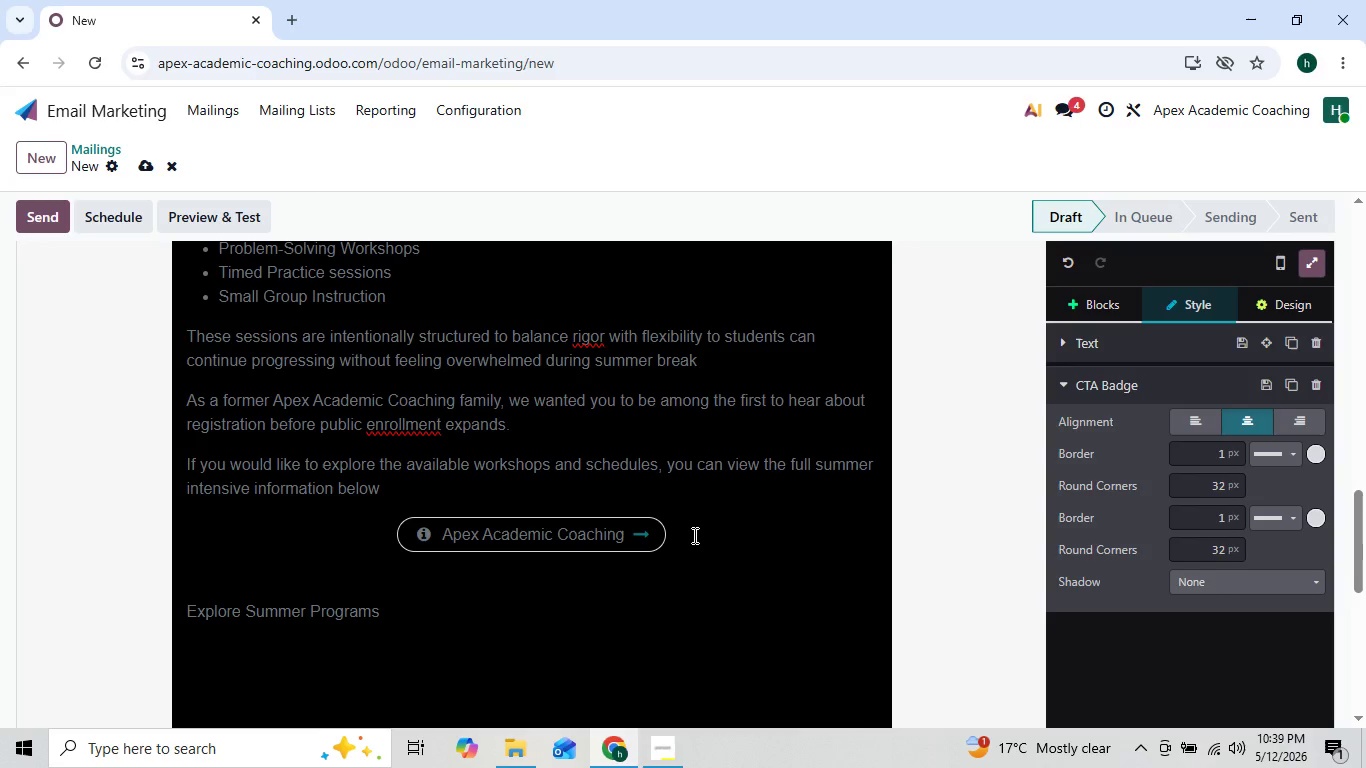 
hold_key(key=Backspace, duration=0.88)
 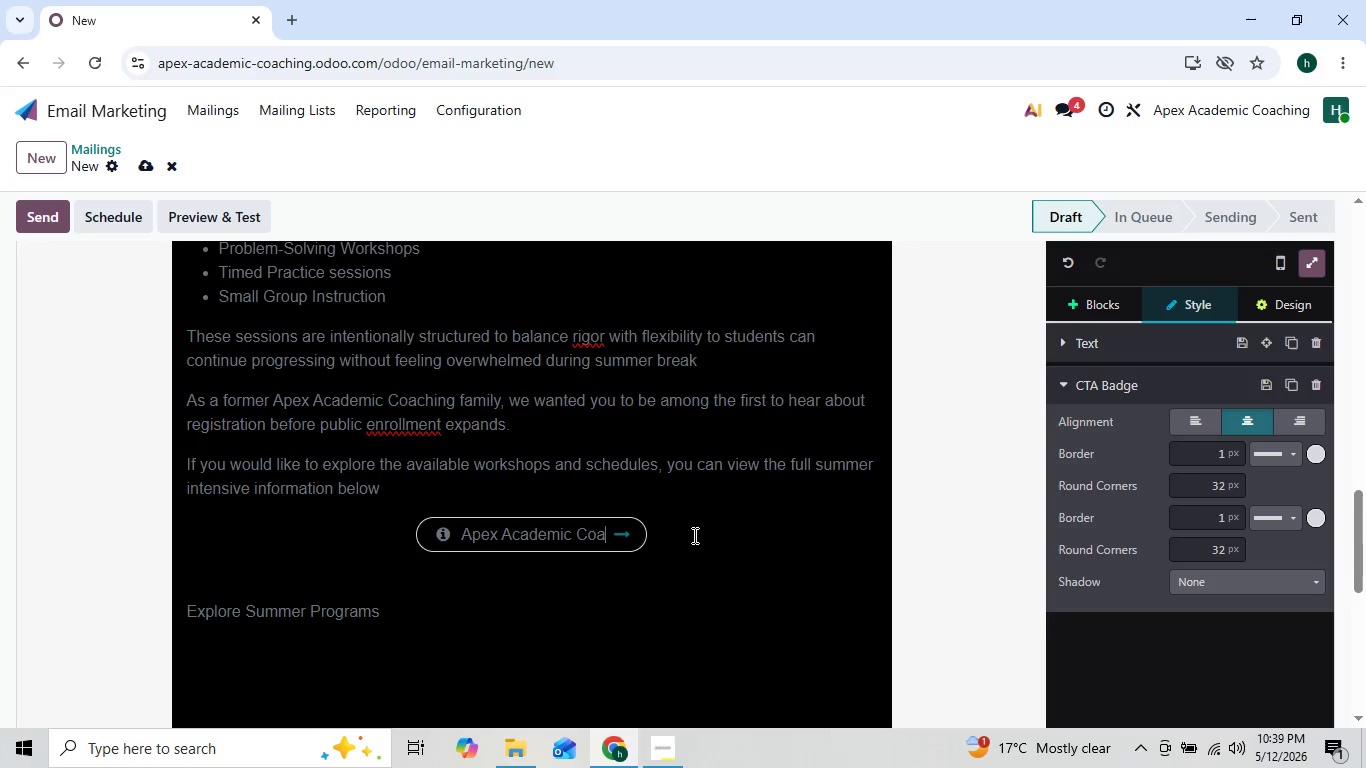 
key(Backspace)
 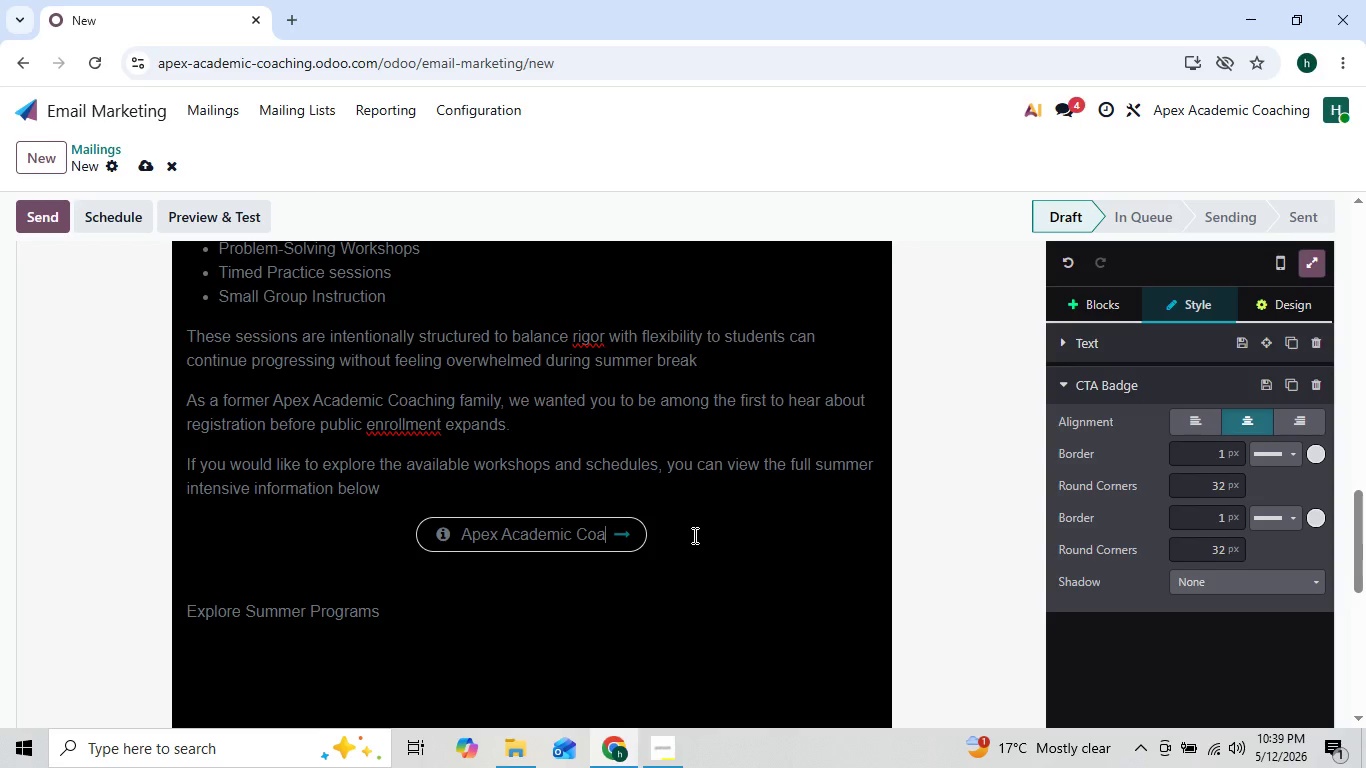 
key(Backspace)
 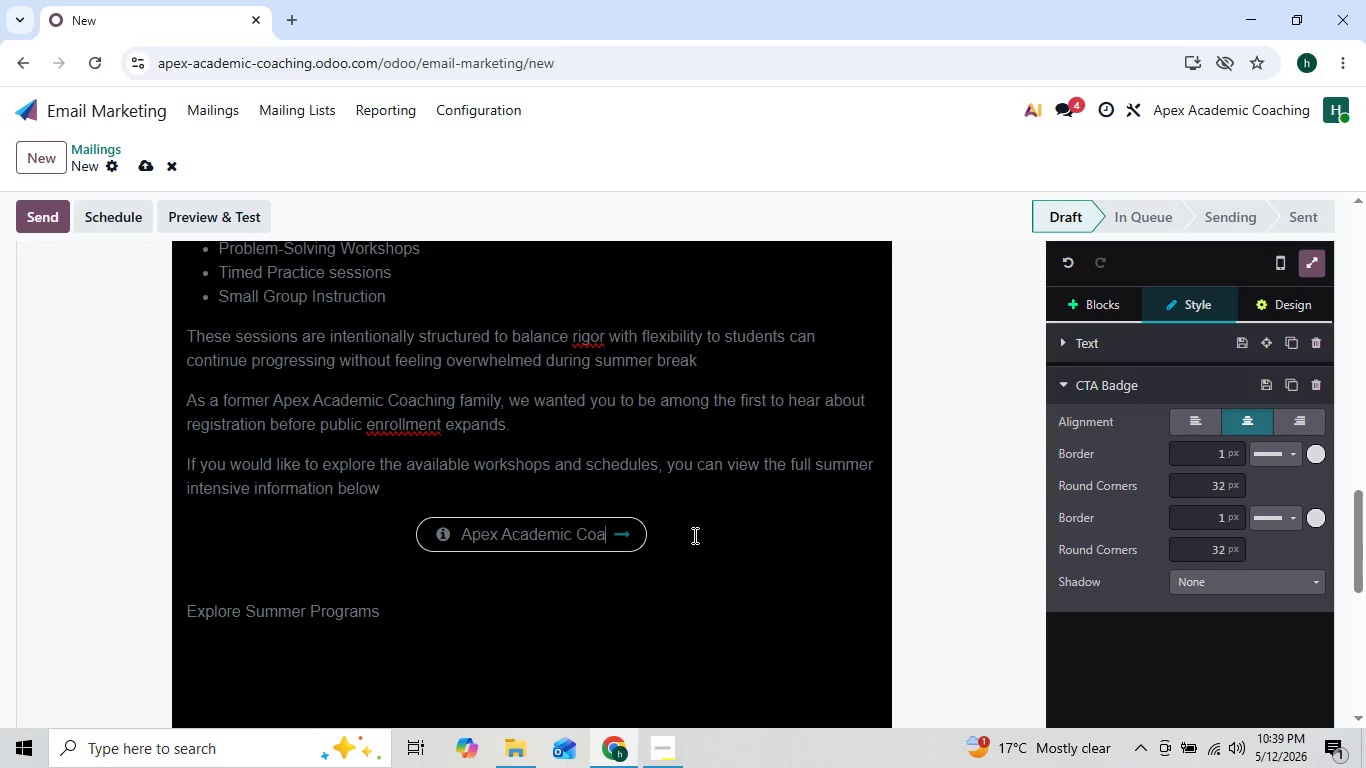 
key(Backspace)
 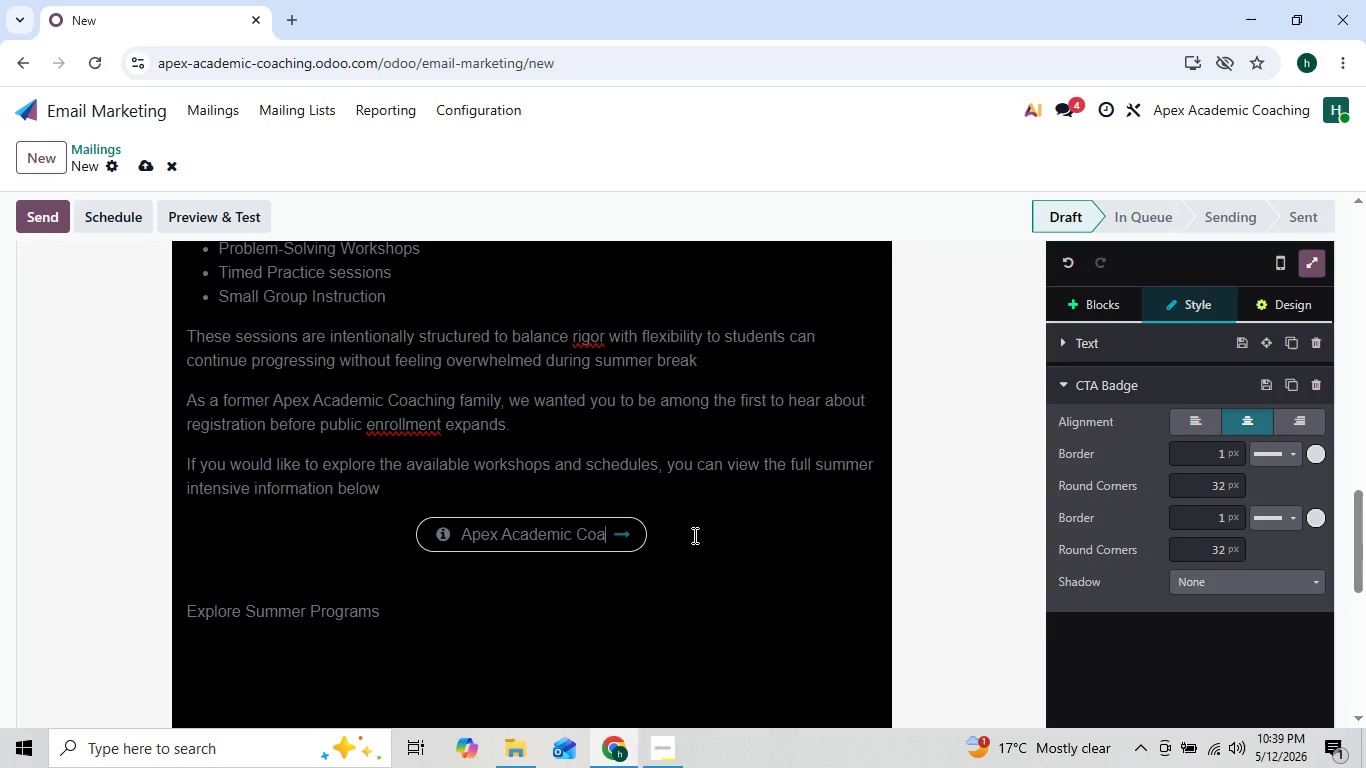 
key(Backspace)
 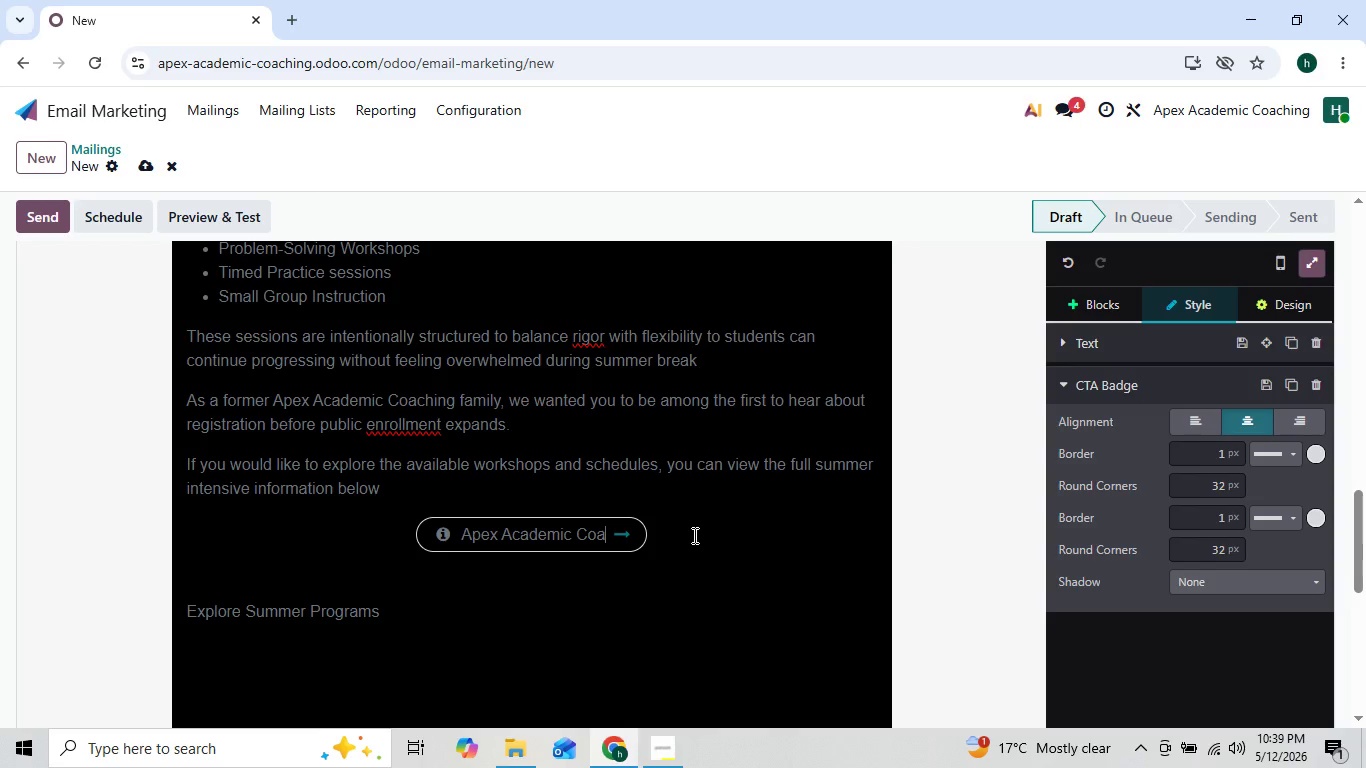 
key(Backspace)
 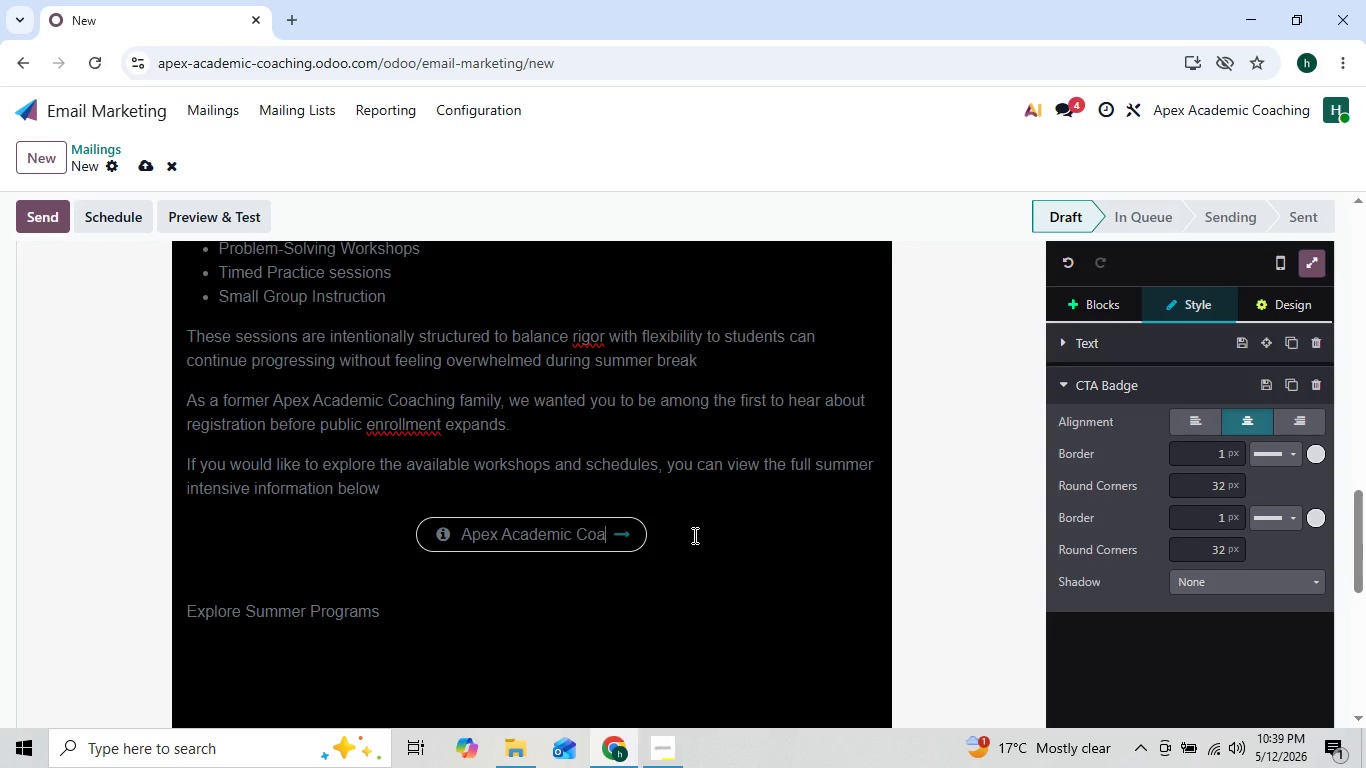 
key(Backspace)
 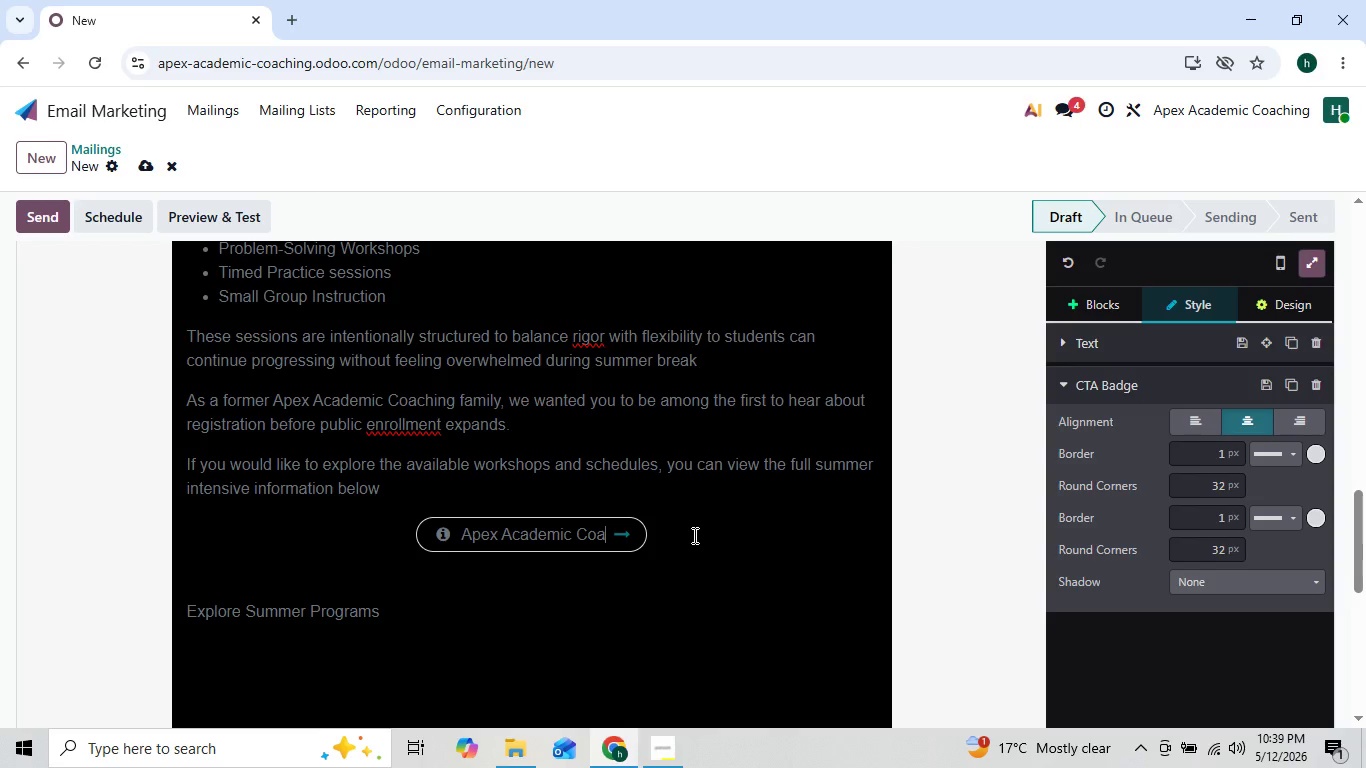 
key(Backspace)
 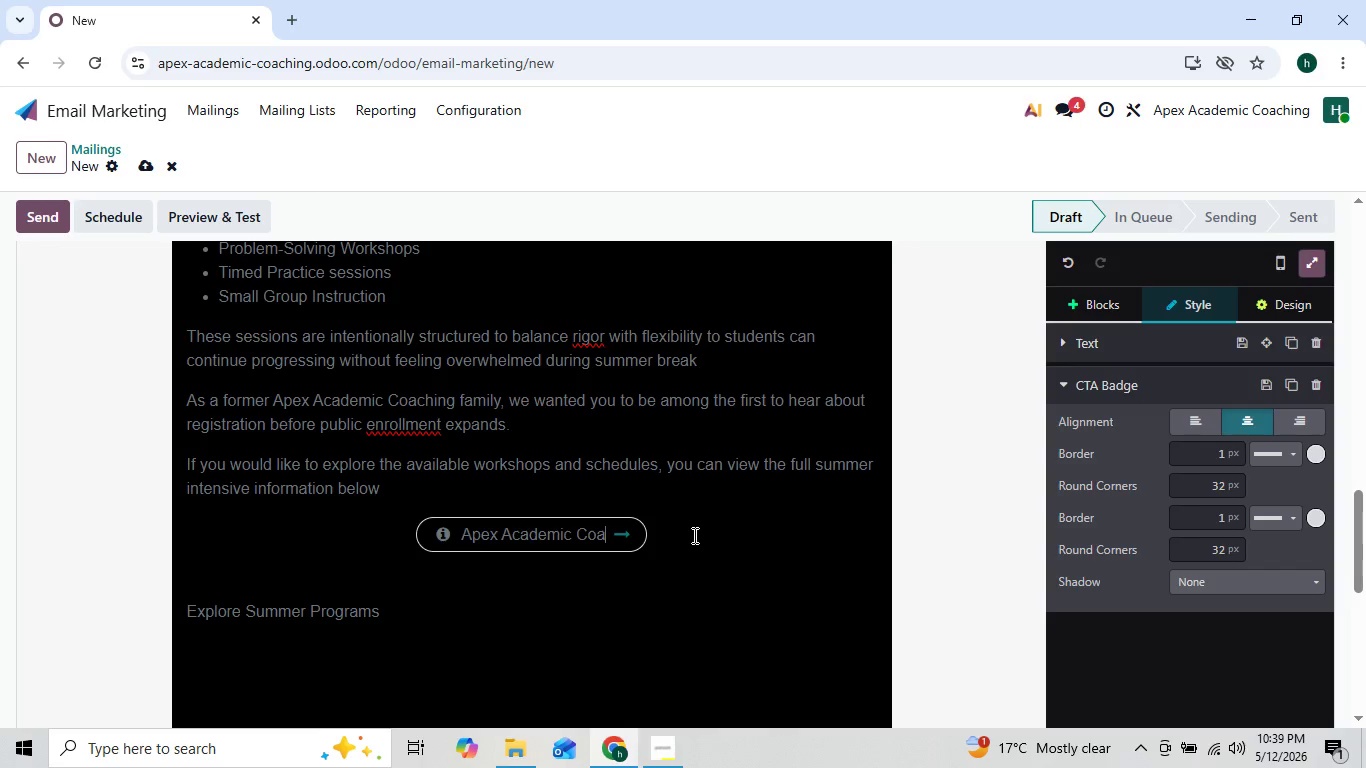 
key(Backspace)
 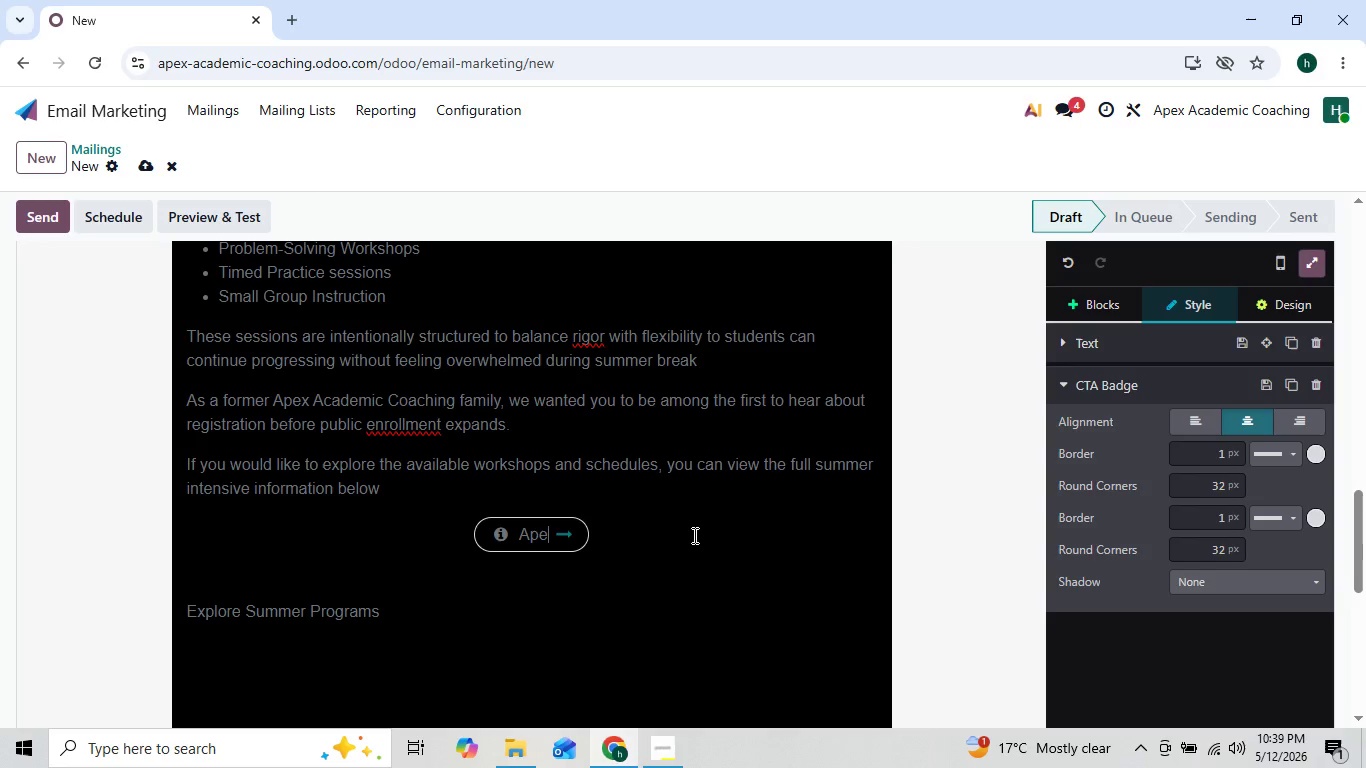 
key(Backspace)
 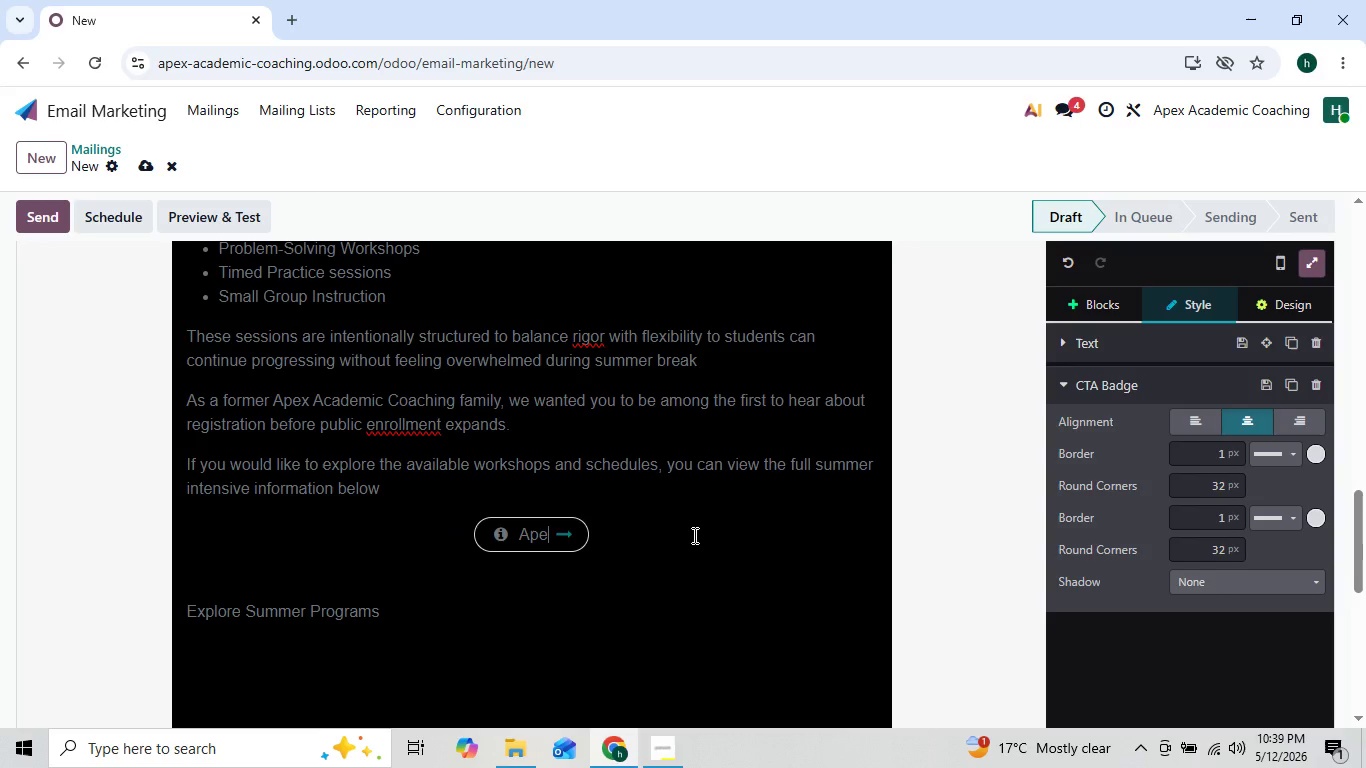 
key(Backspace)
 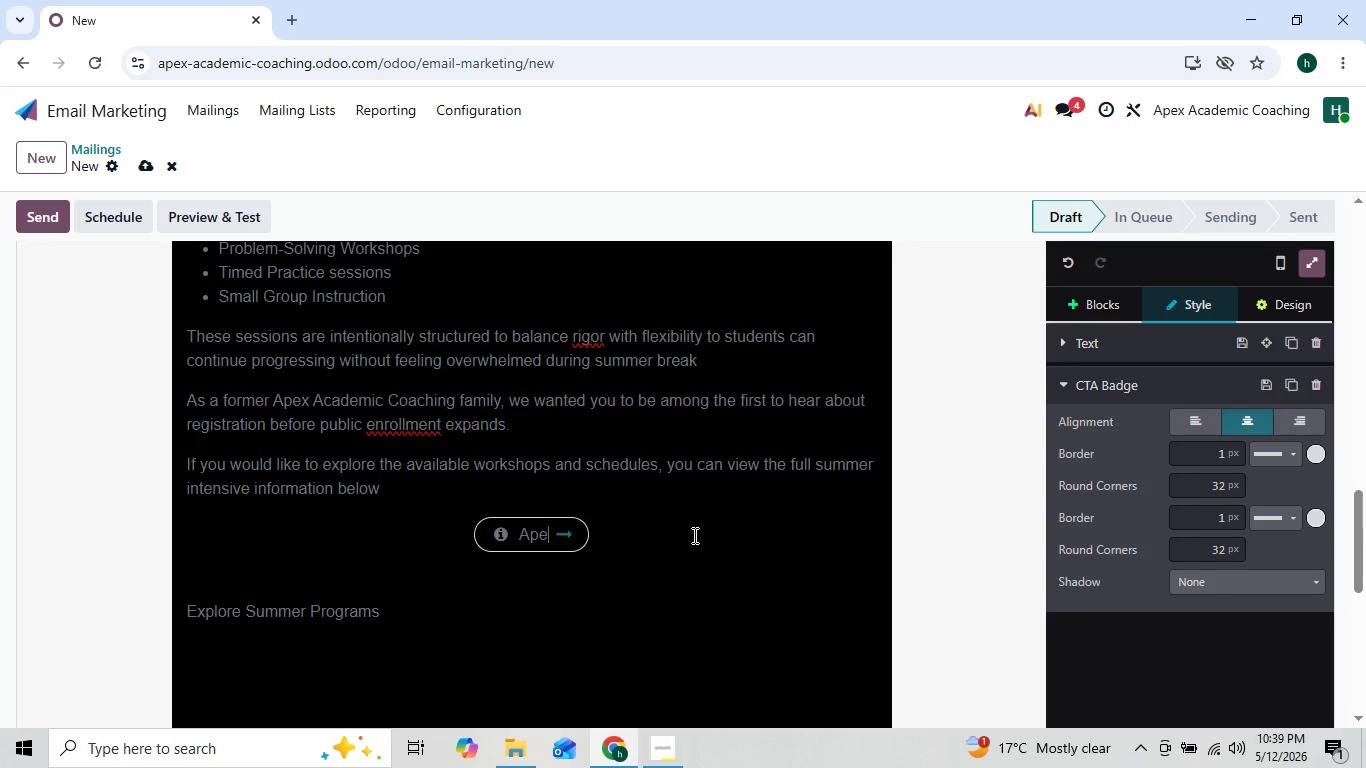 
key(Backspace)
 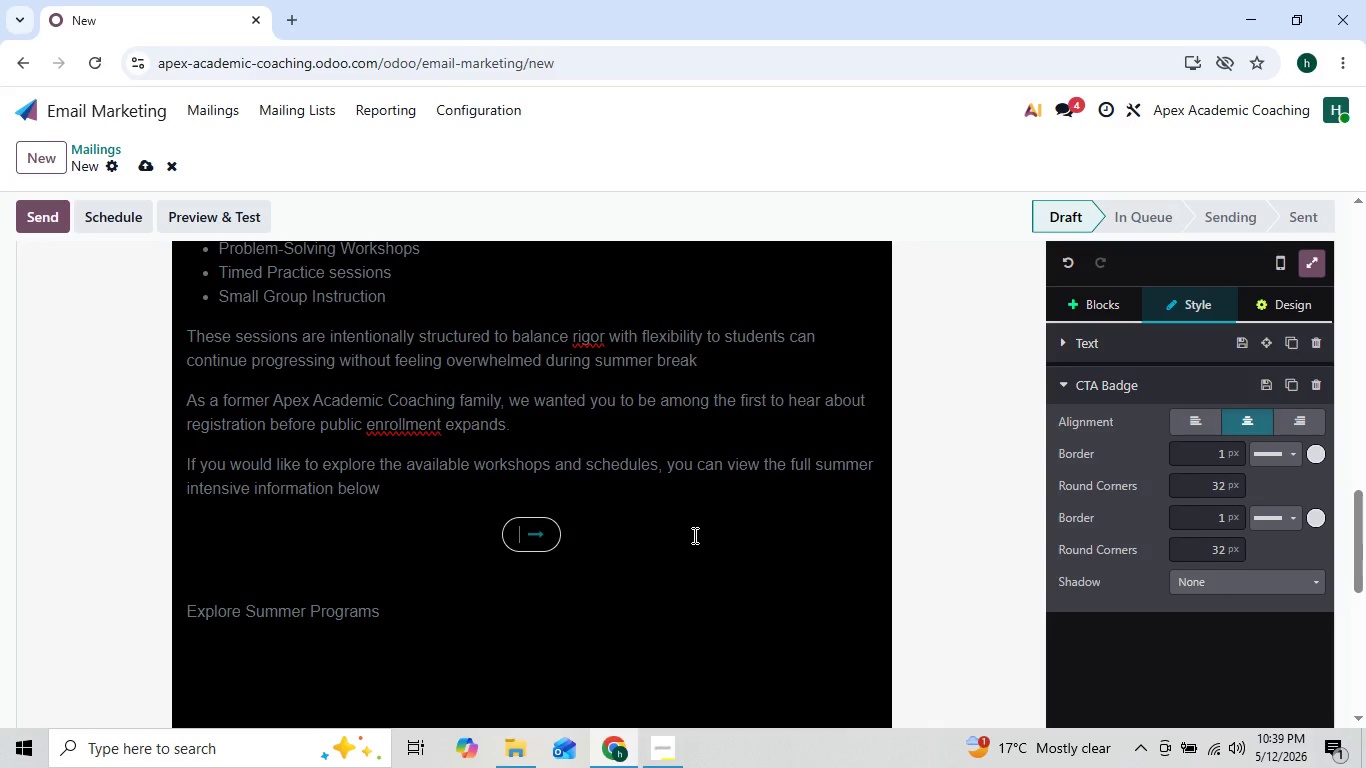 
key(Control+Z)
 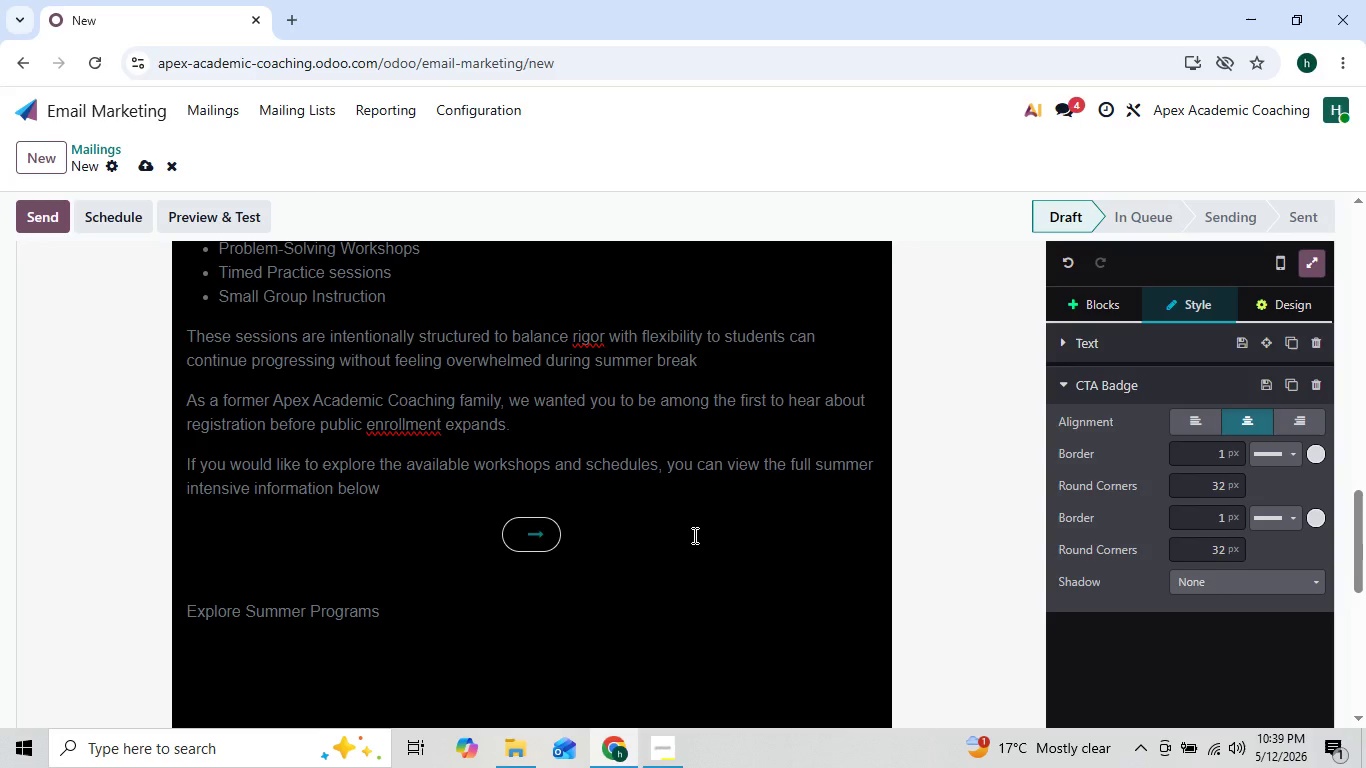 
hold_key(key=ControlLeft, duration=0.91)
 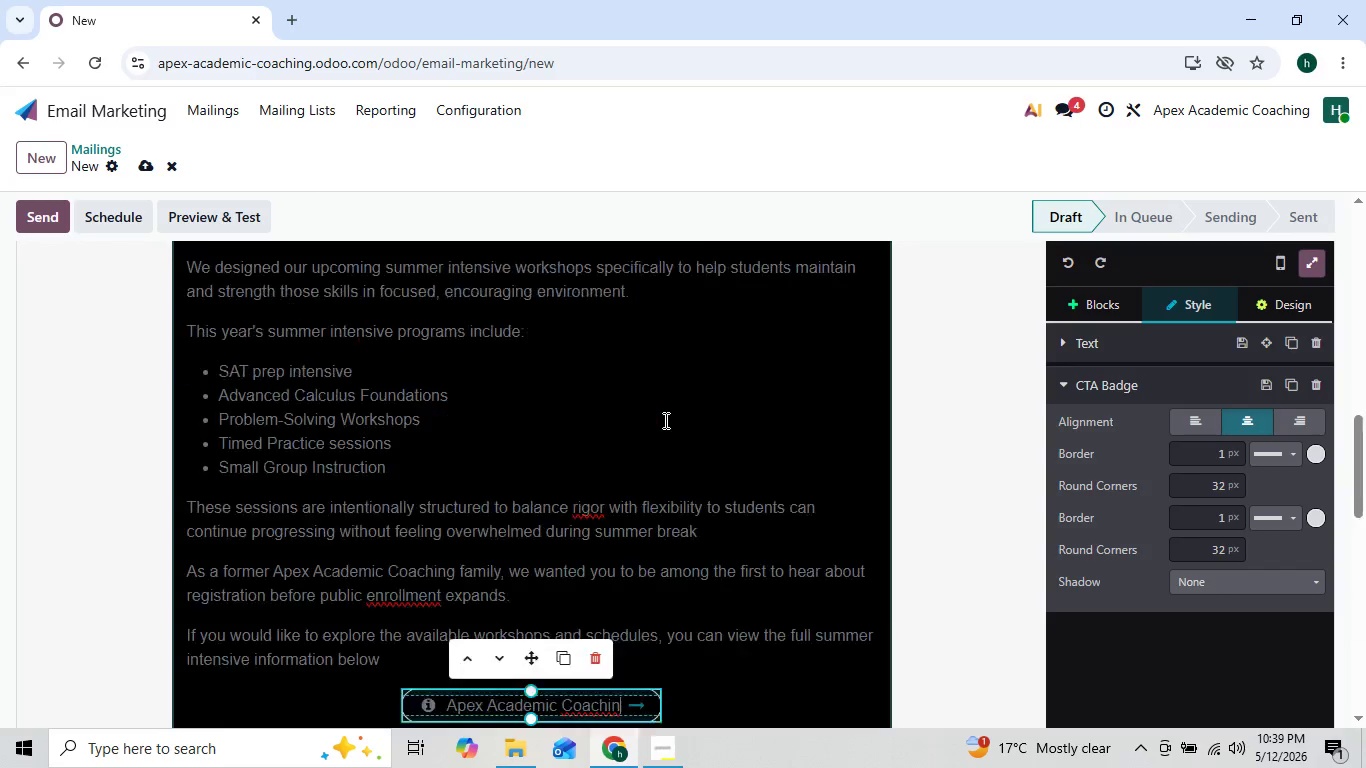 
mouse_move([611, 574])
 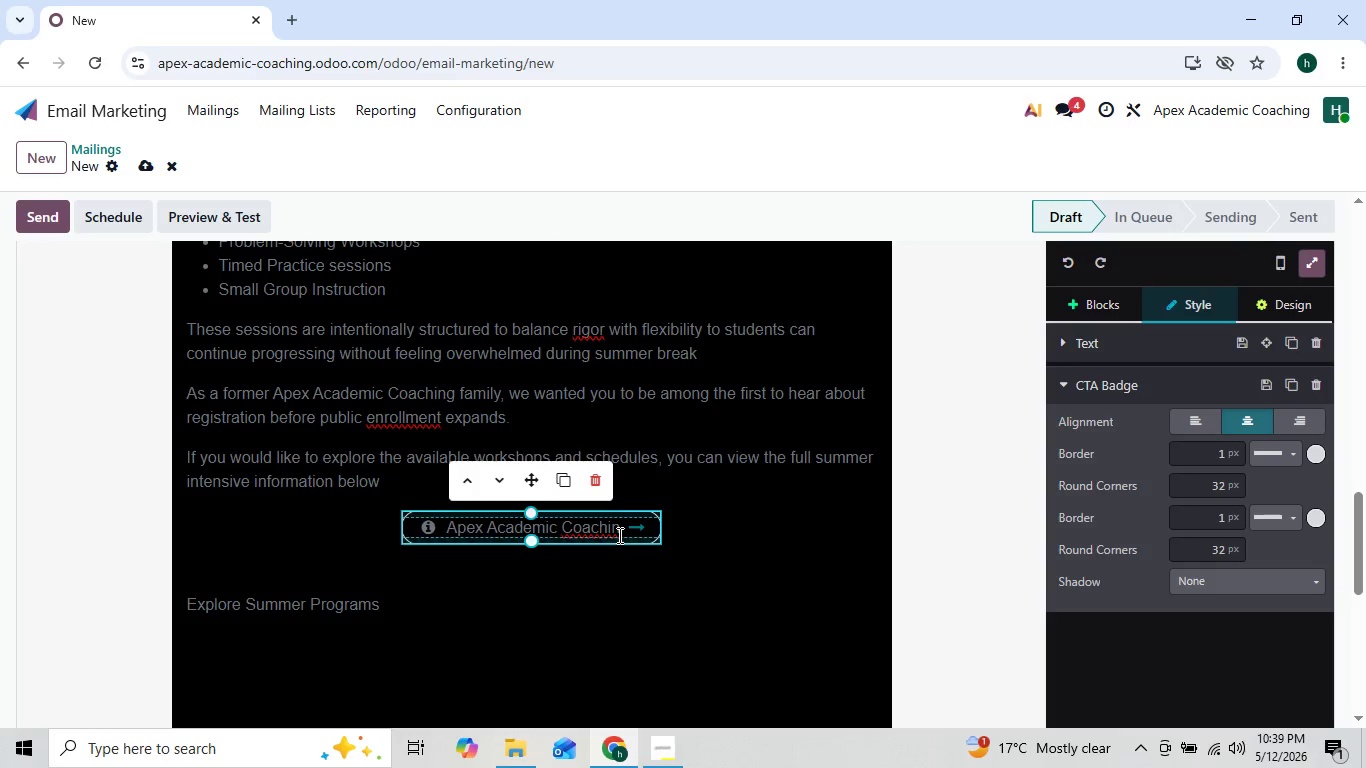 
left_click([618, 535])
 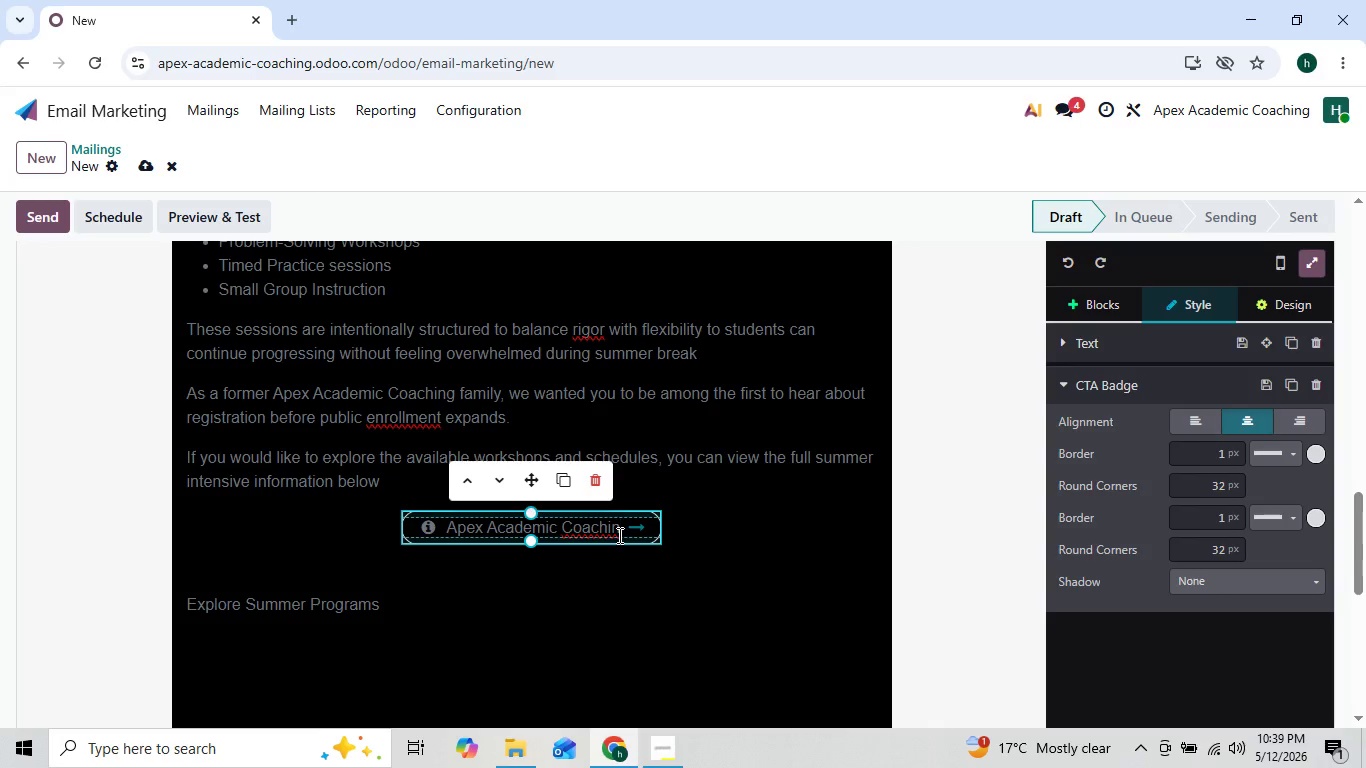 
key(Backspace)
 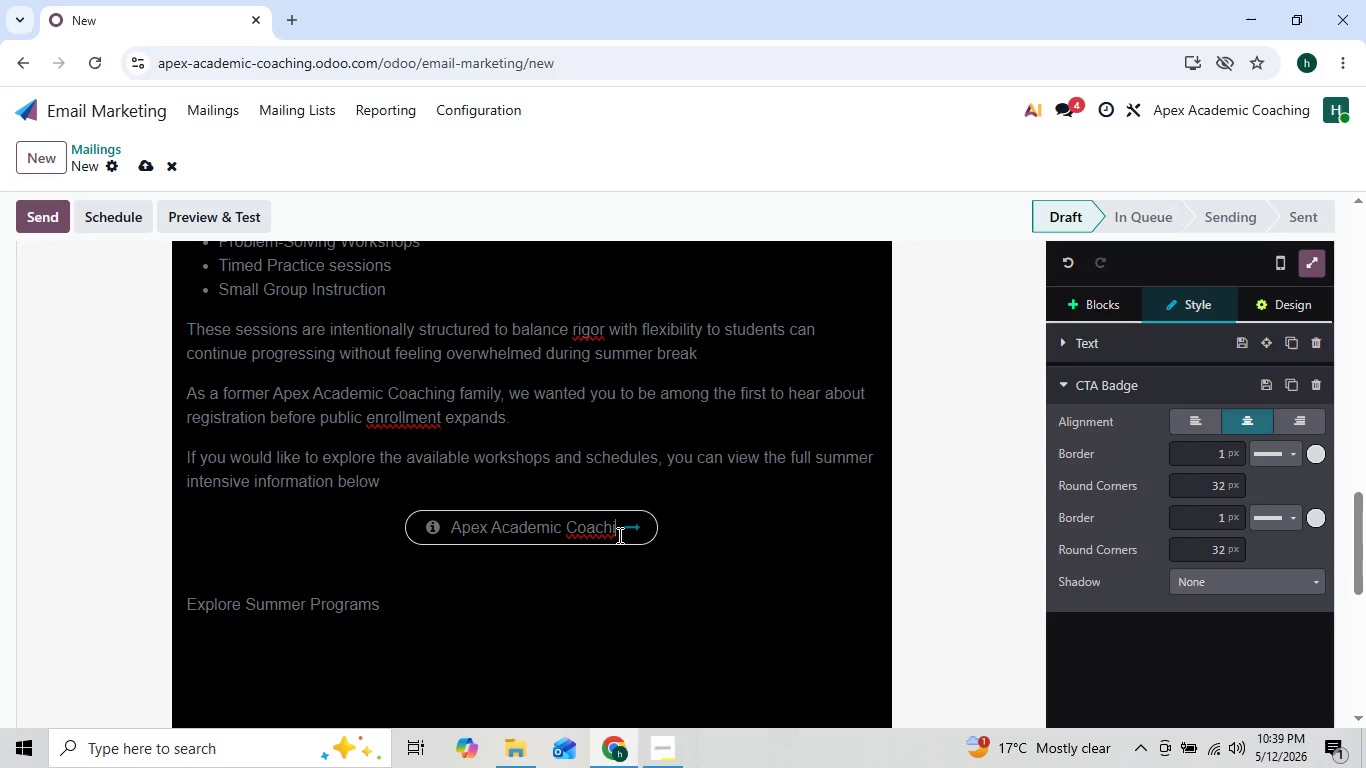 
key(Backspace)
 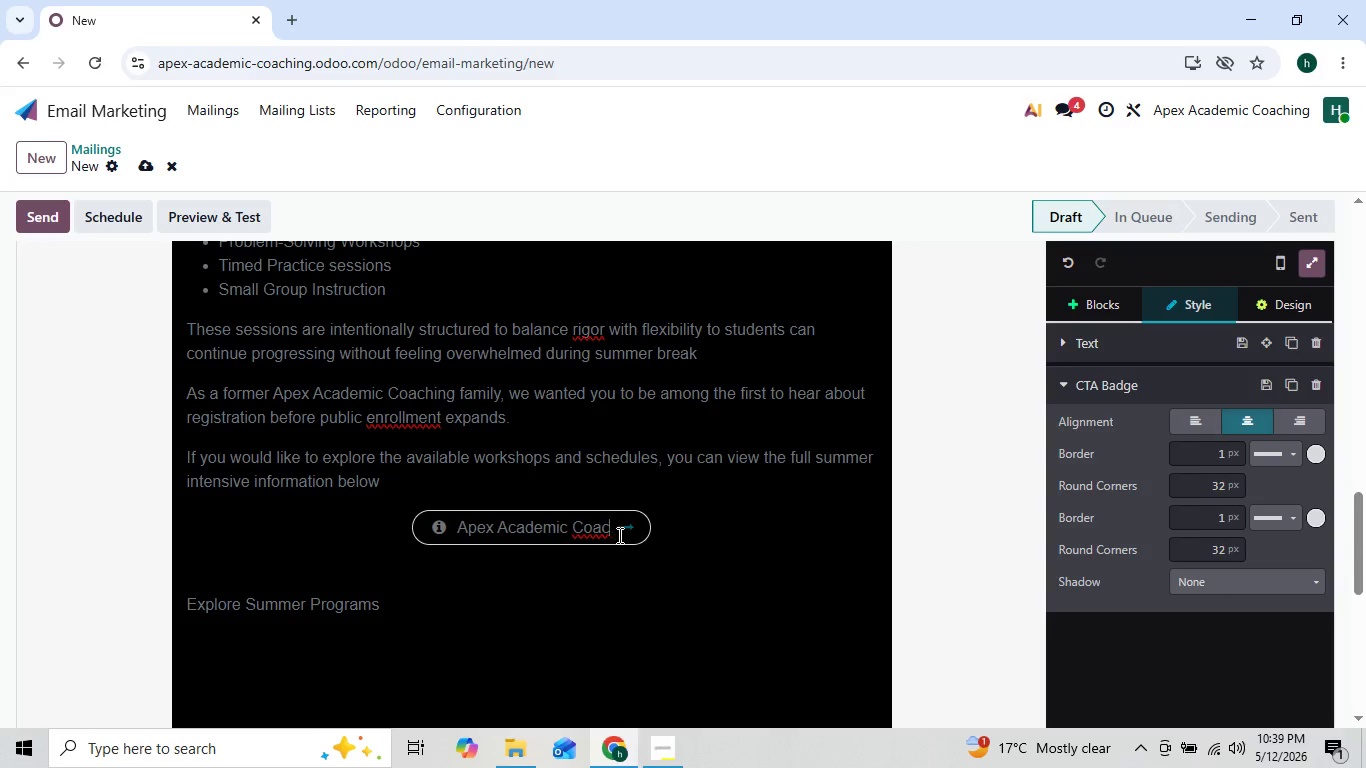 
key(Backspace)
 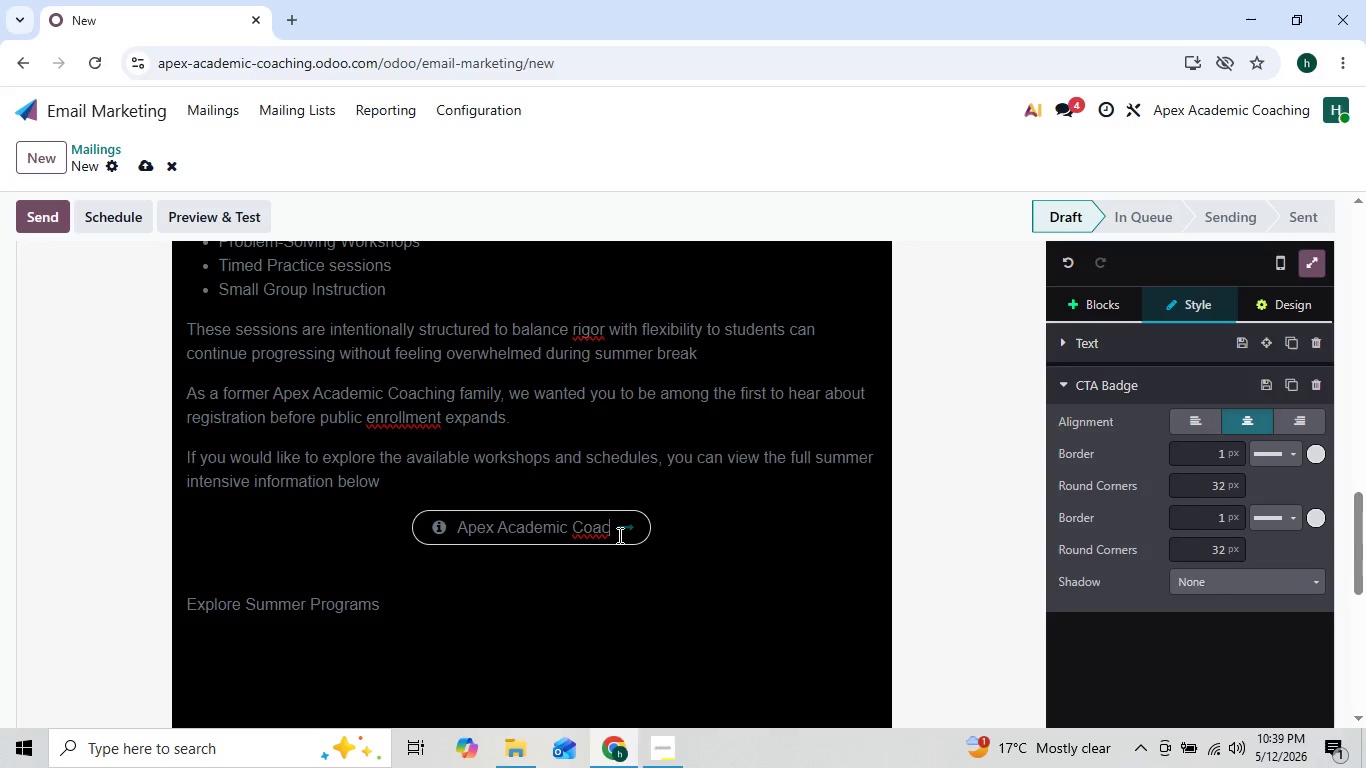 
key(Backspace)
 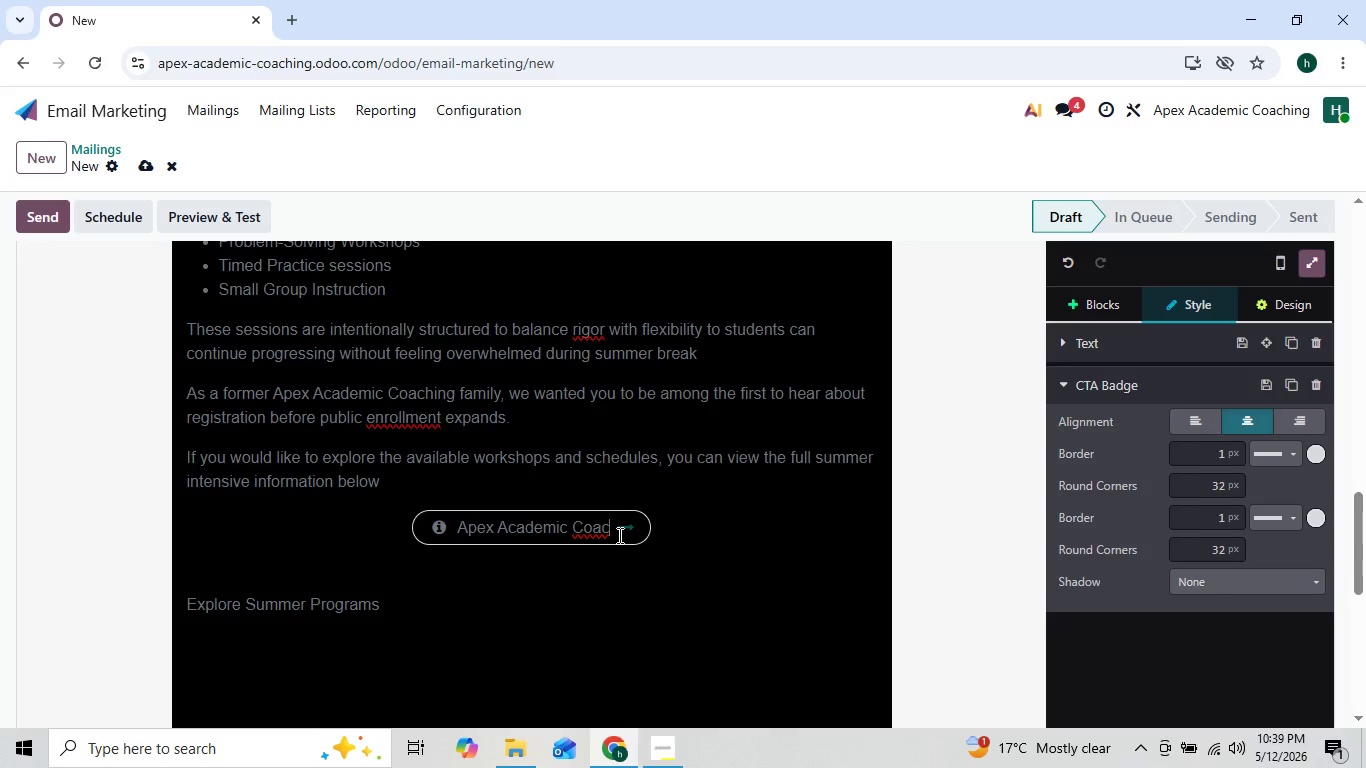 
key(Backspace)
 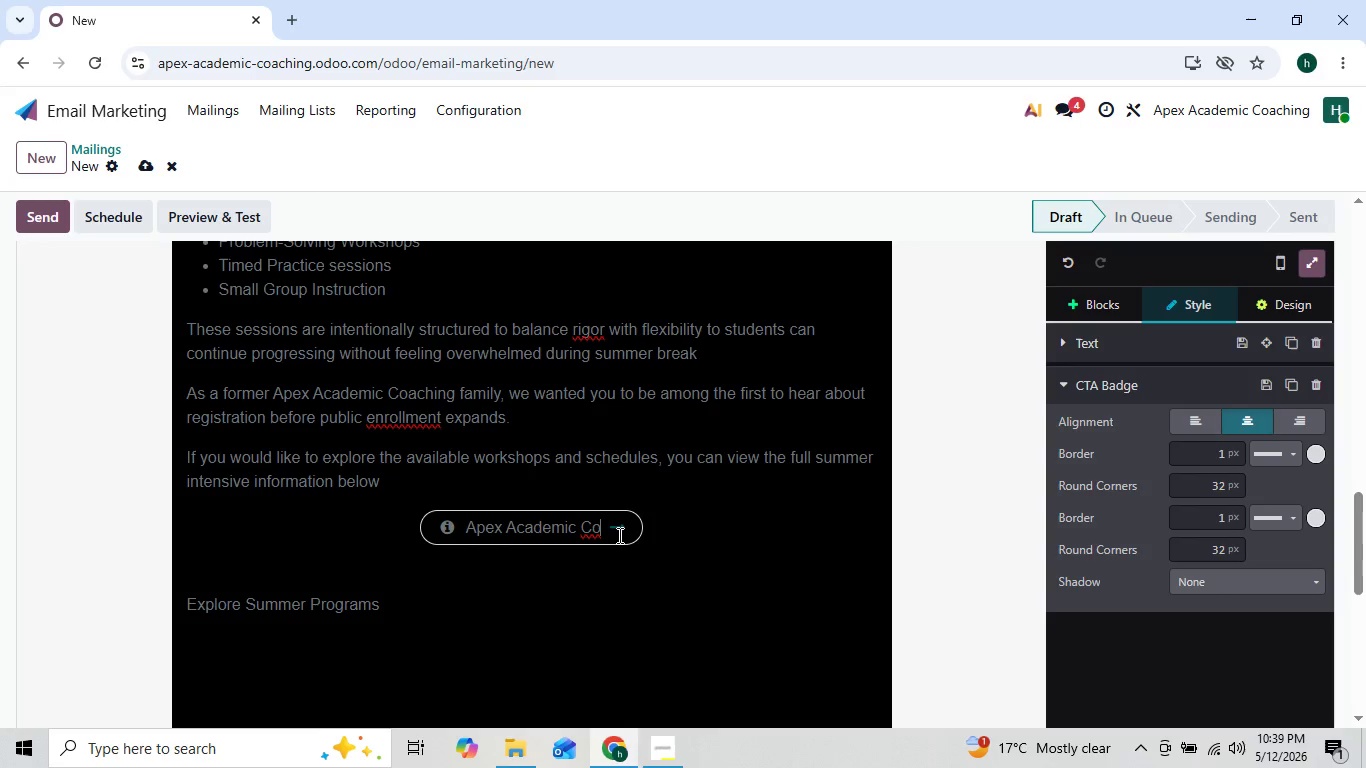 
key(Backspace)
 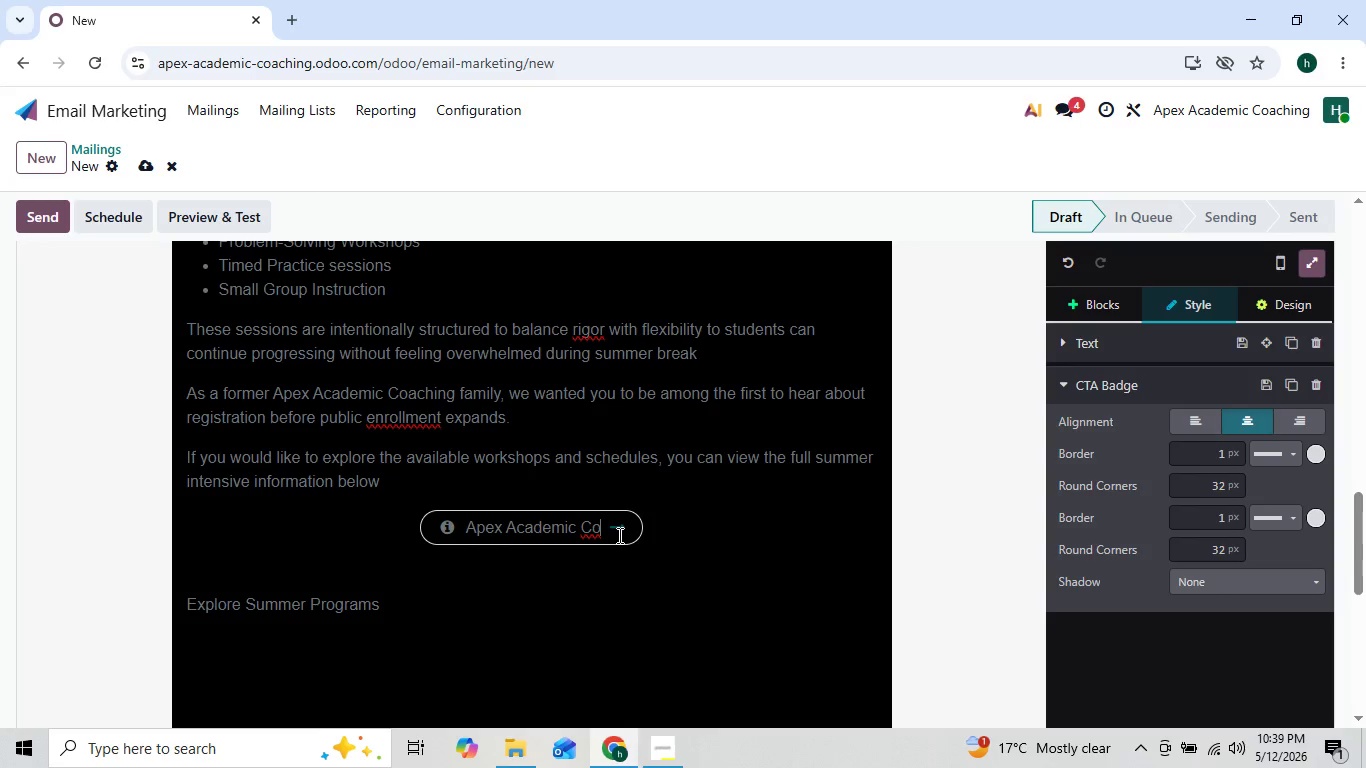 
key(Backspace)
 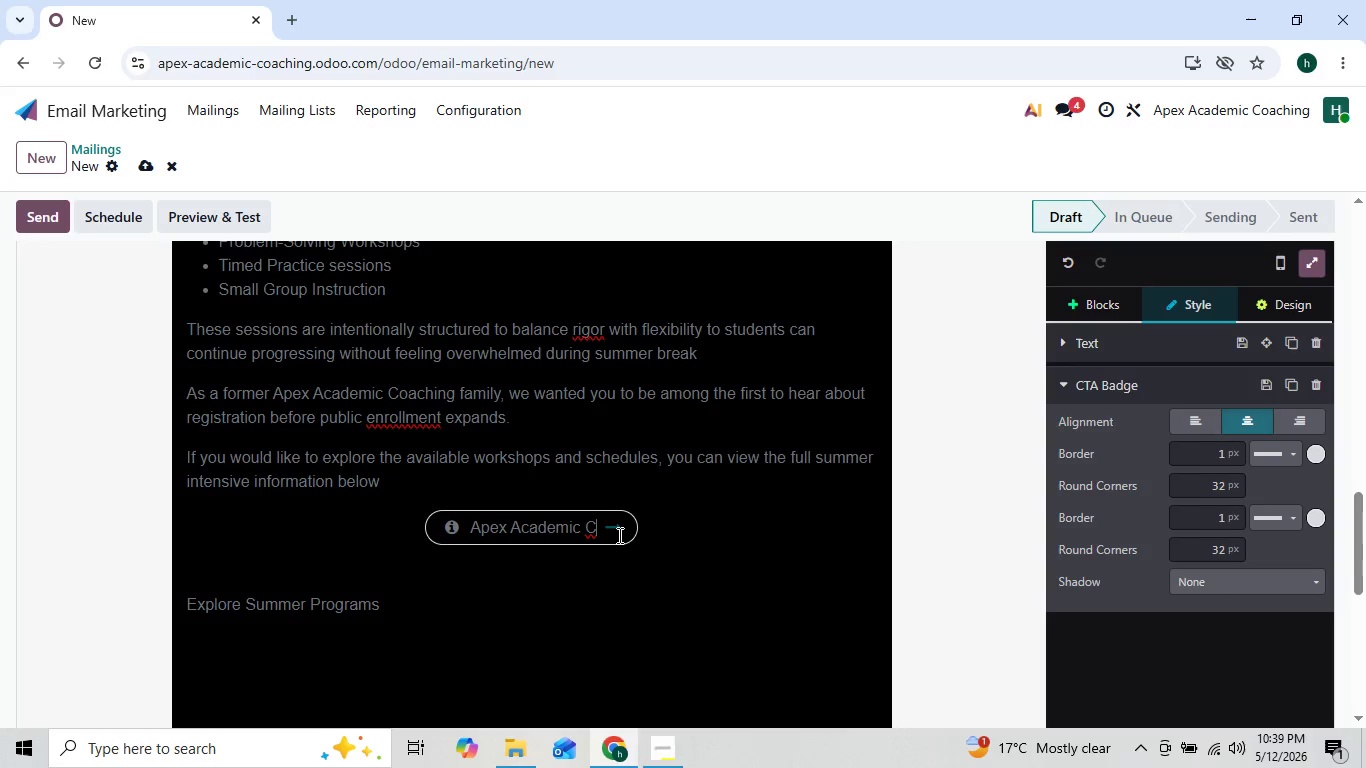 
key(Backspace)
 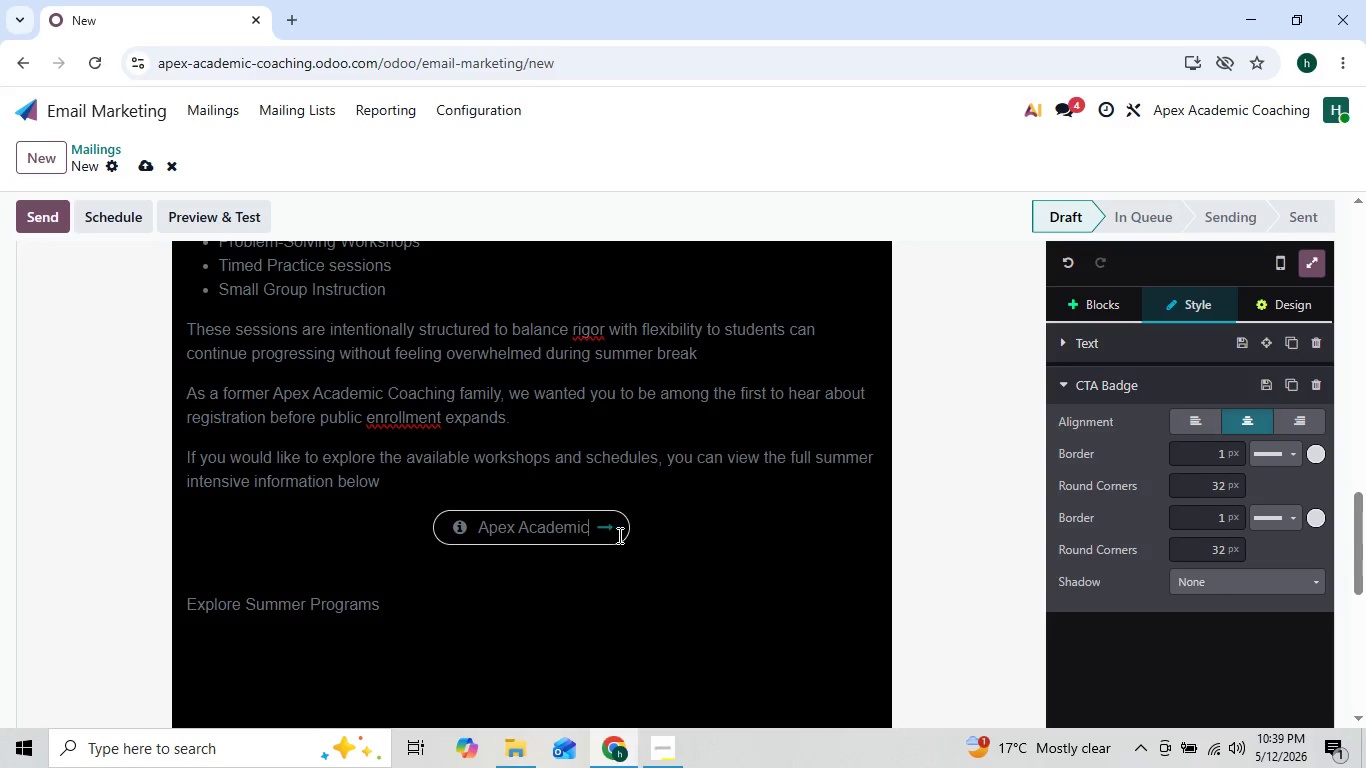 
key(Backspace)
 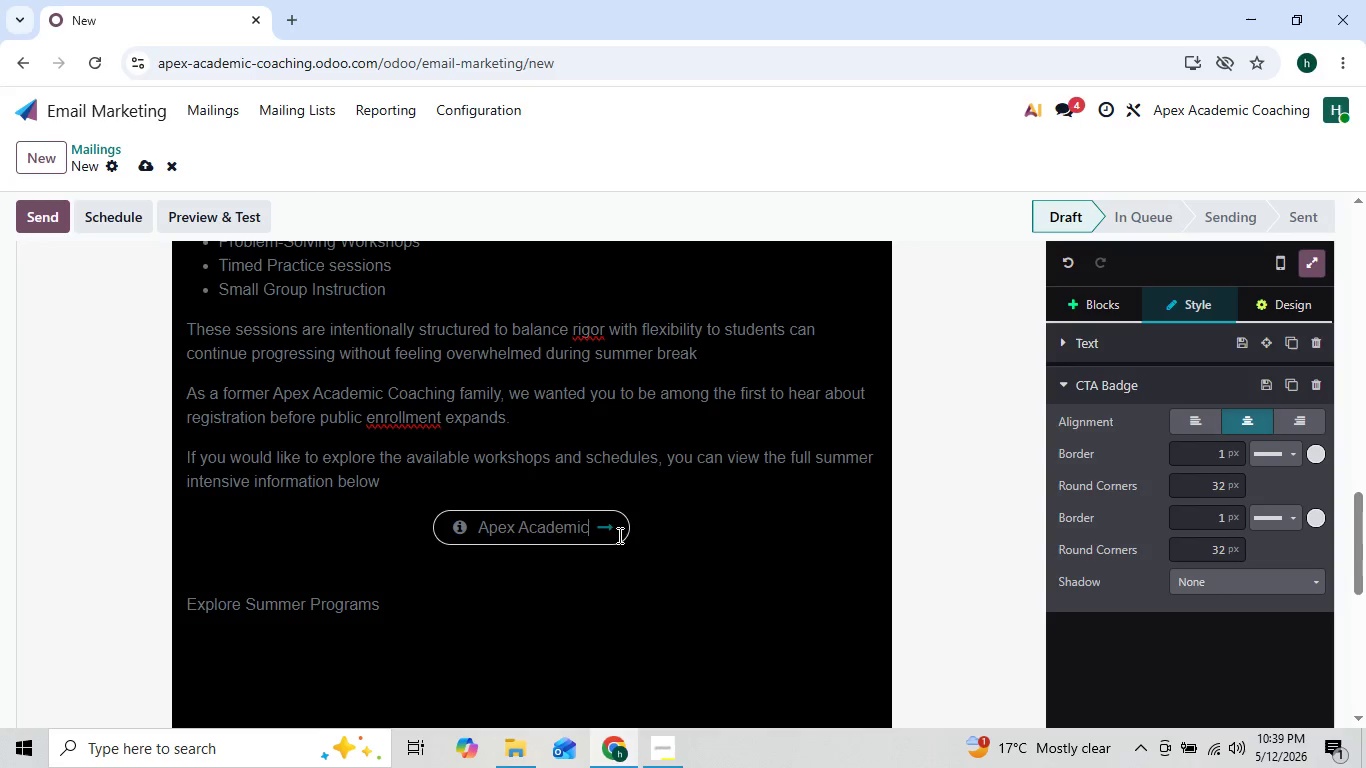 
key(Backspace)
 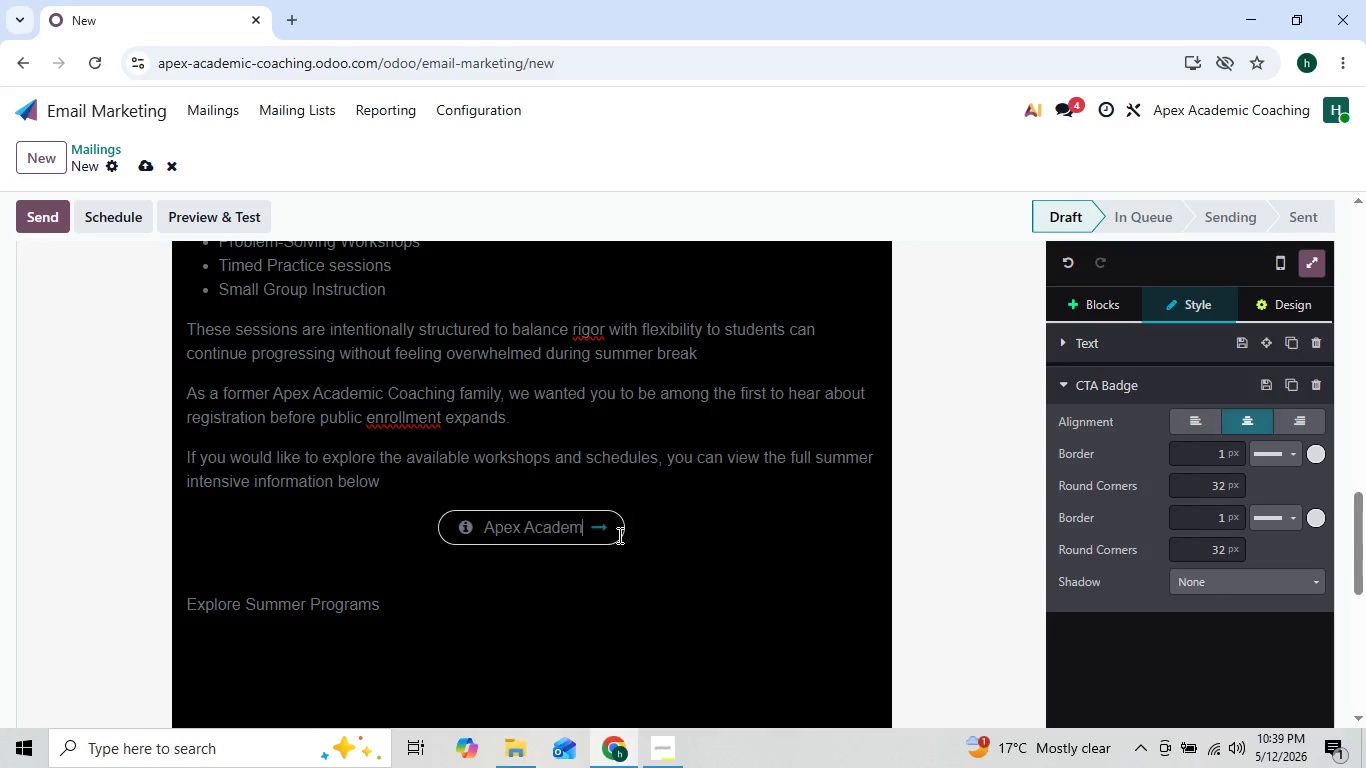 
key(Backspace)
 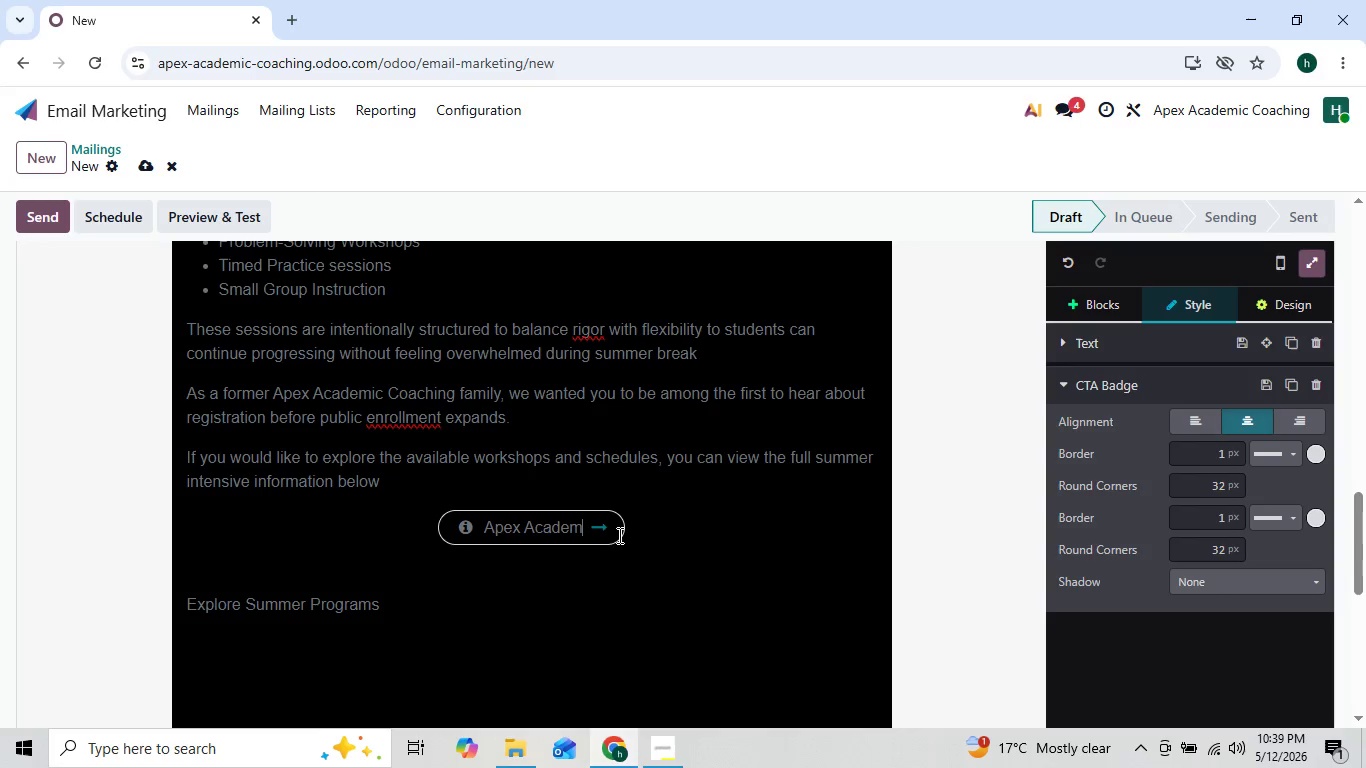 
key(Backspace)
 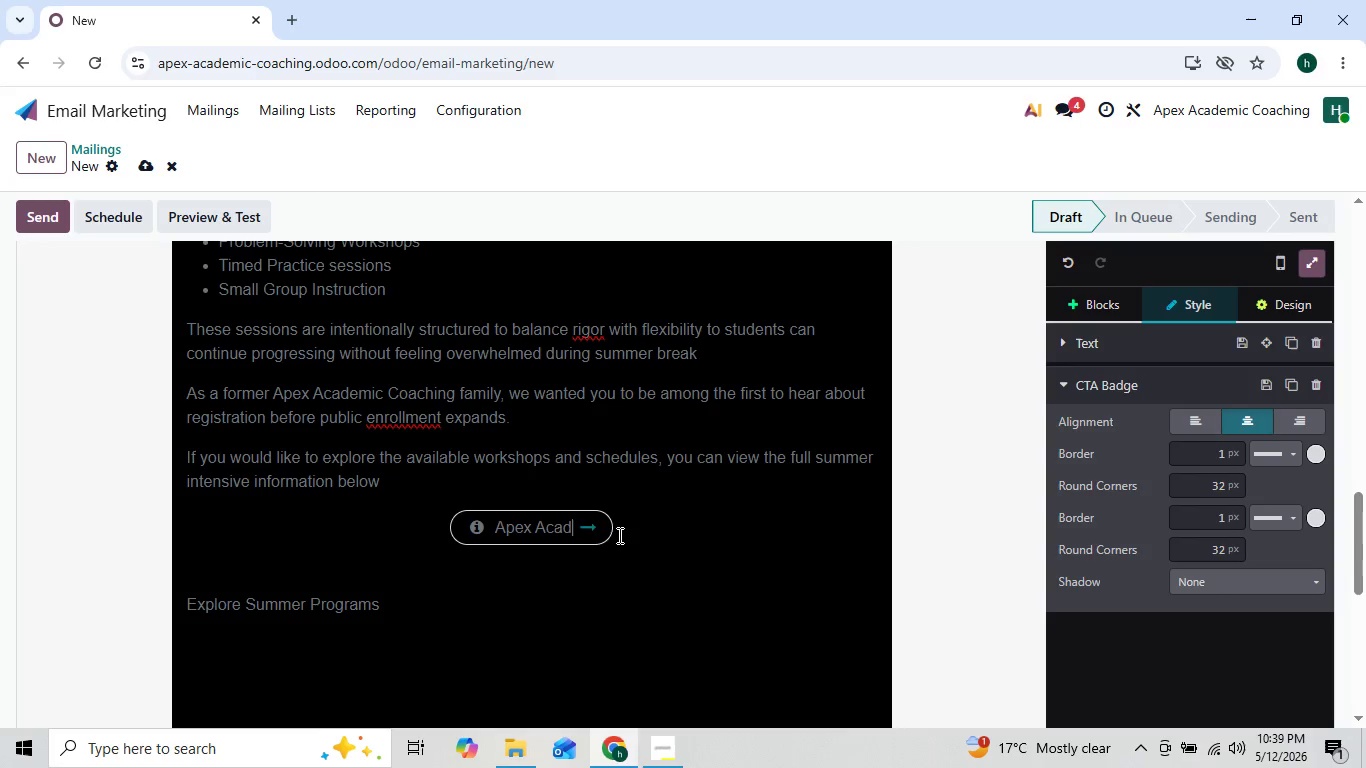 
key(Backspace)
 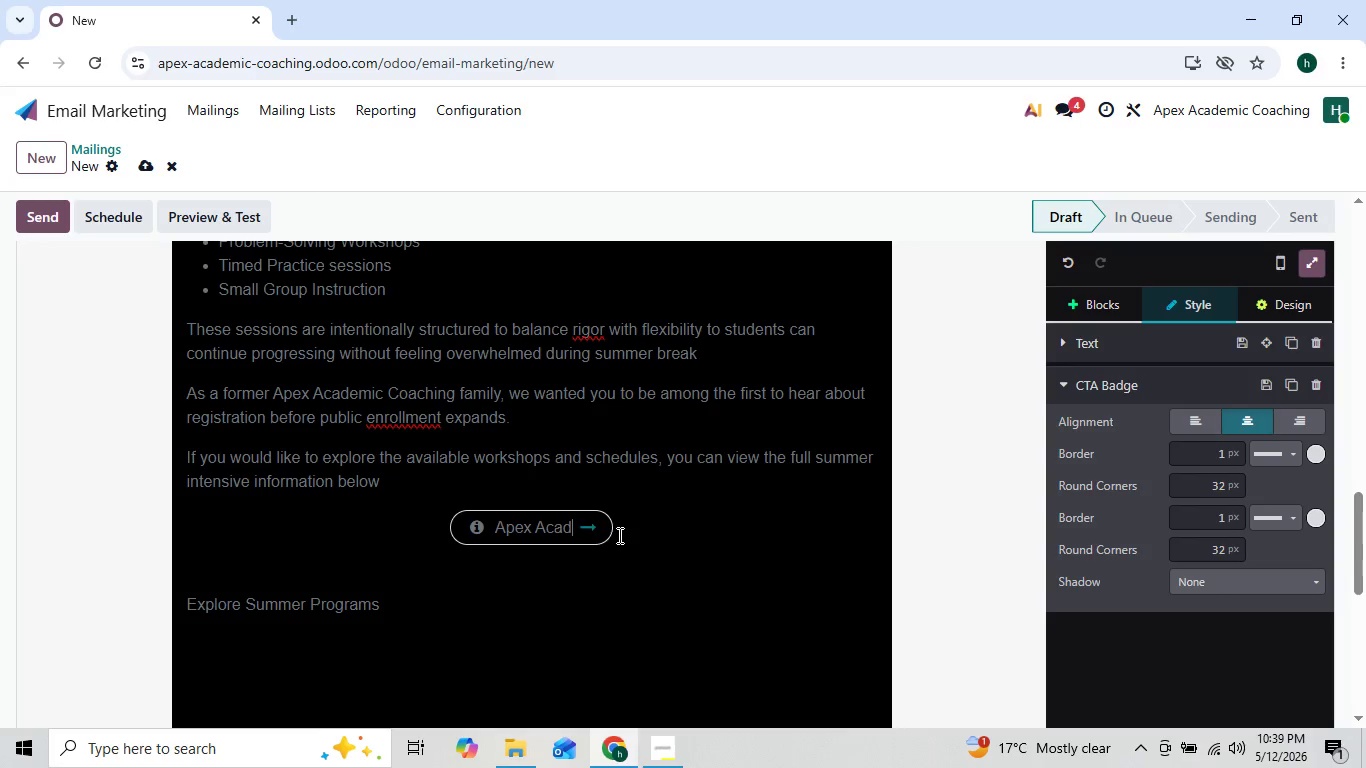 
key(Backspace)
 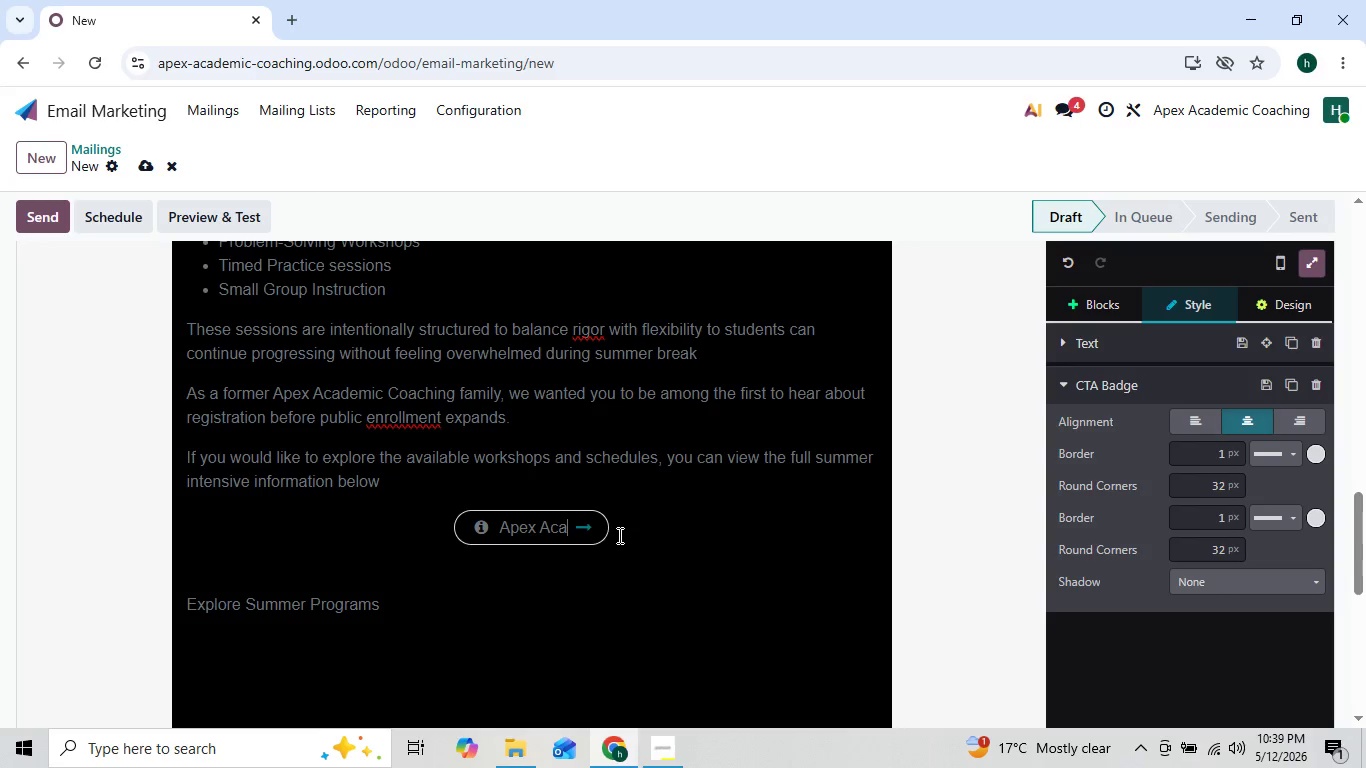 
key(Backspace)
 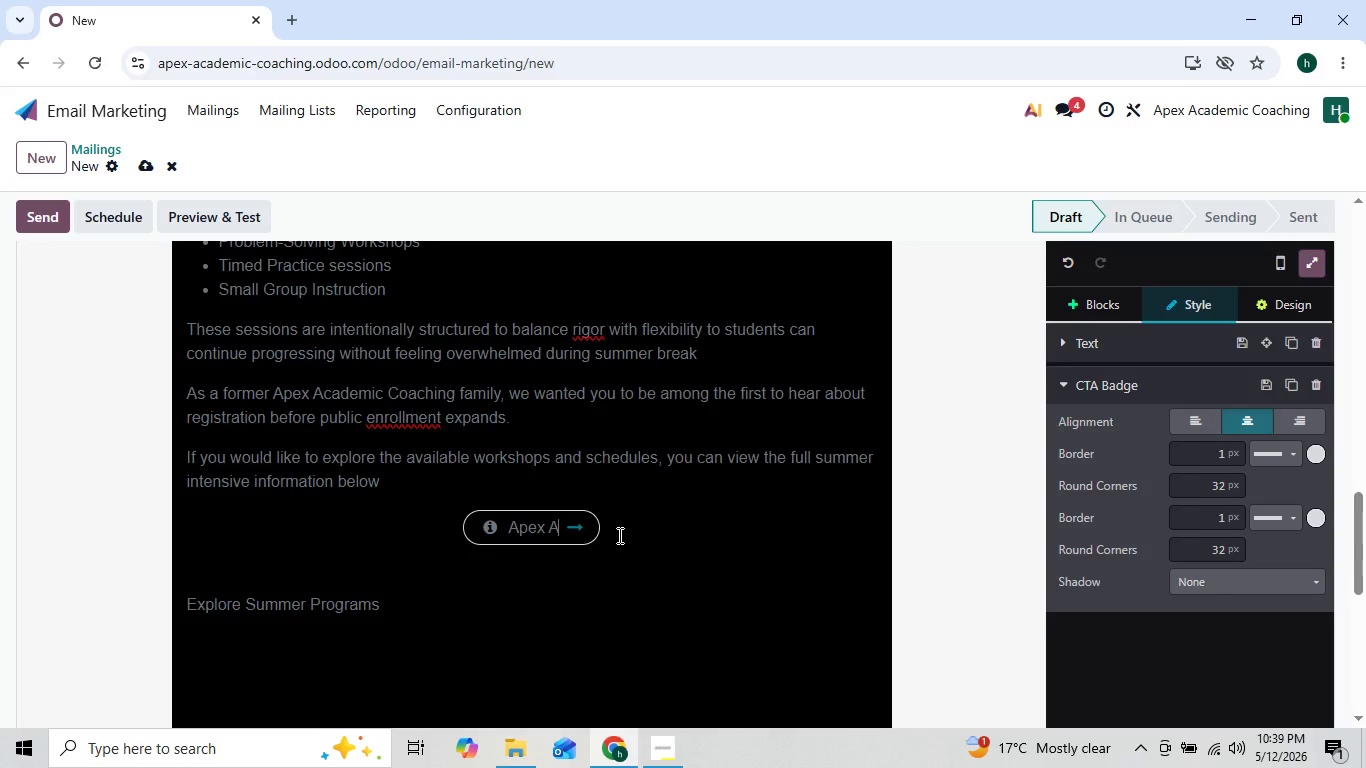 
key(Backspace)
 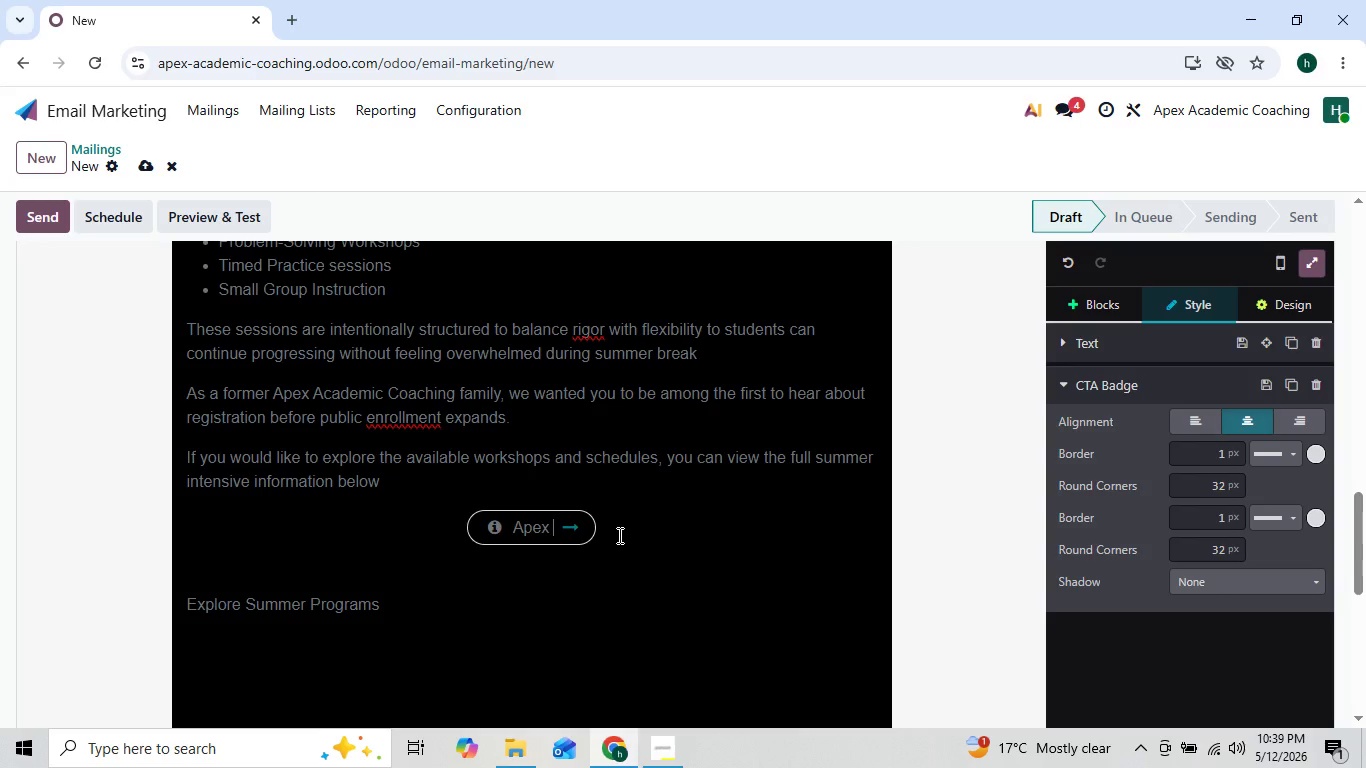 
key(Backspace)
 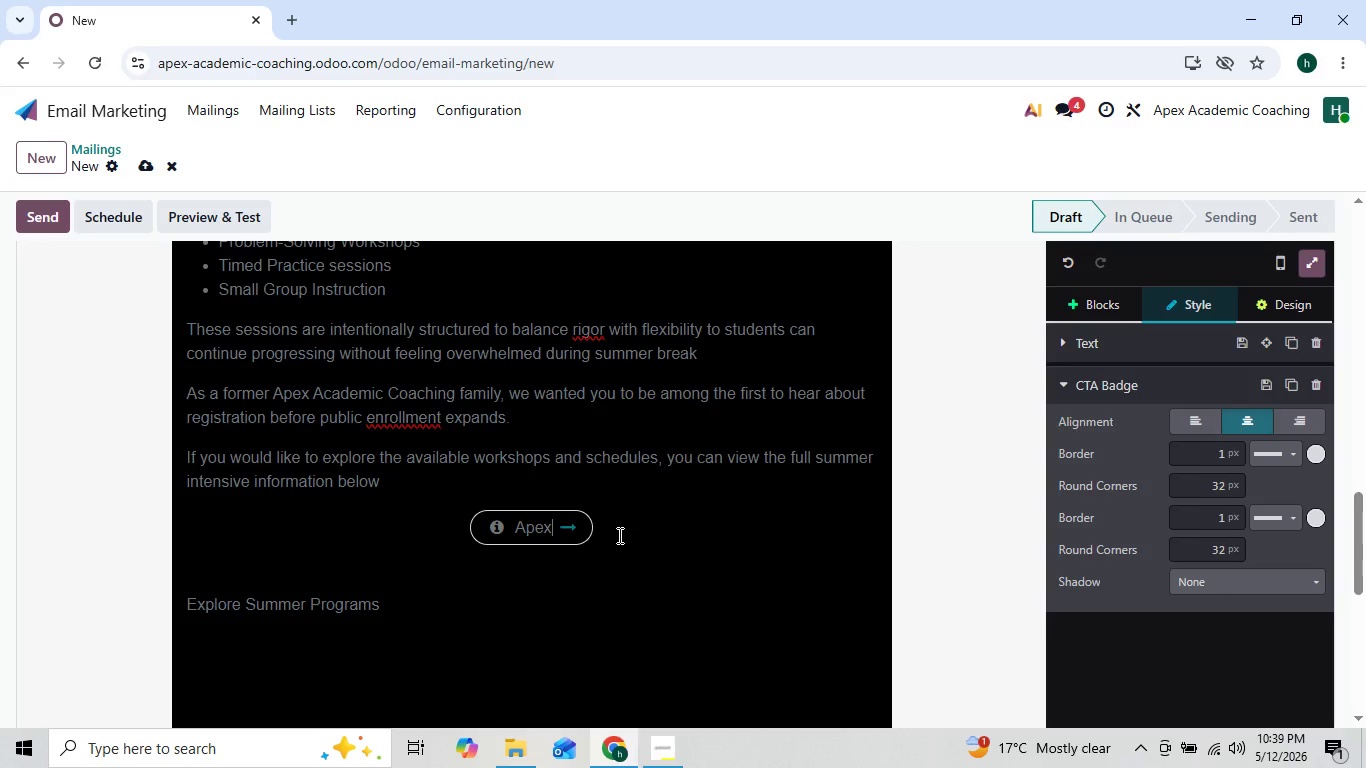 
key(Backspace)
 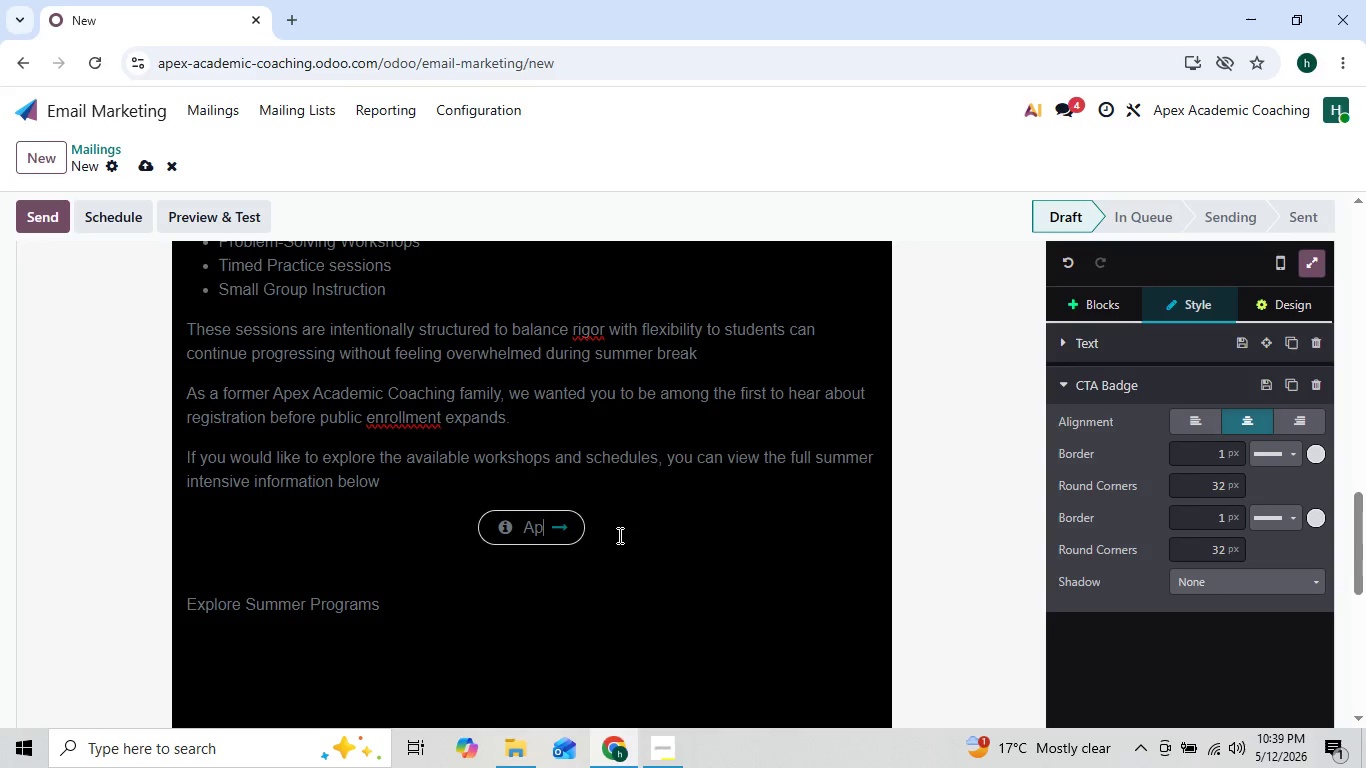 
key(Backspace)
 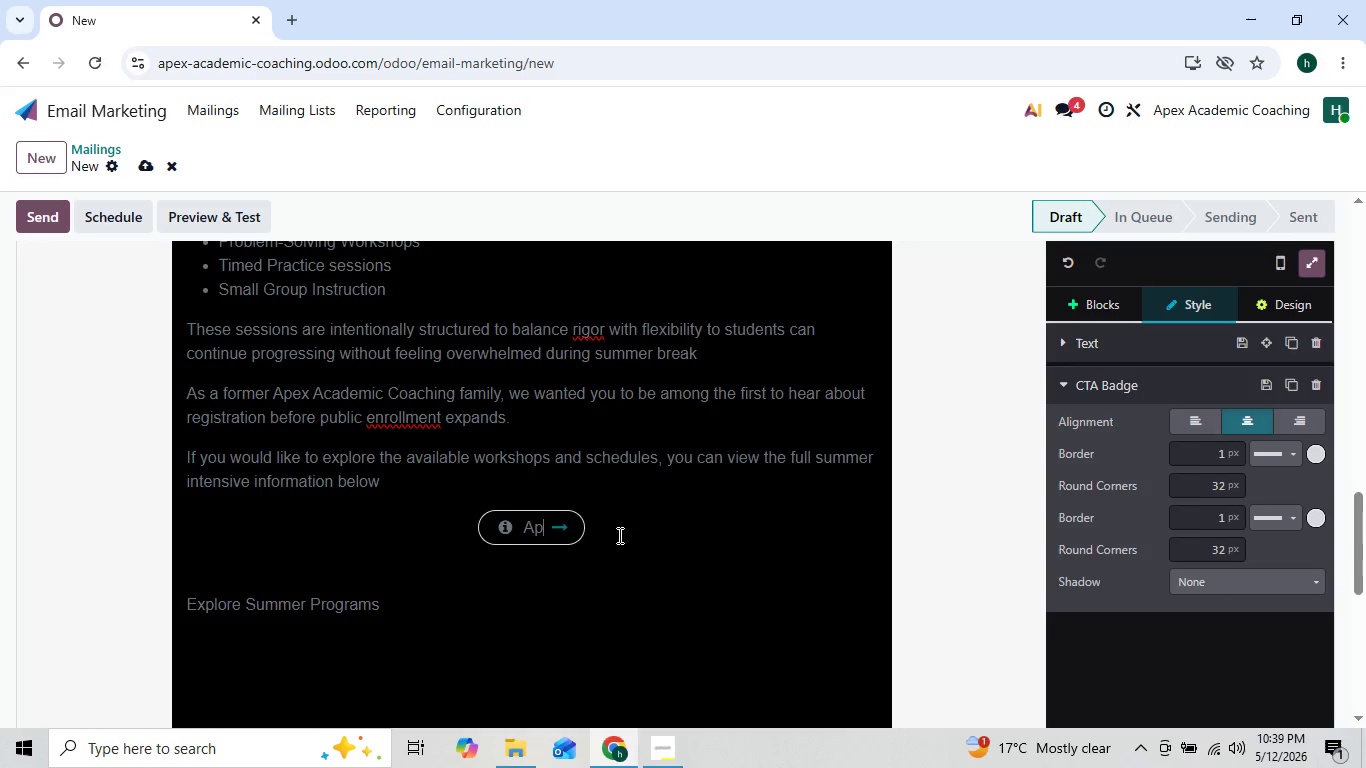 
key(Backspace)
 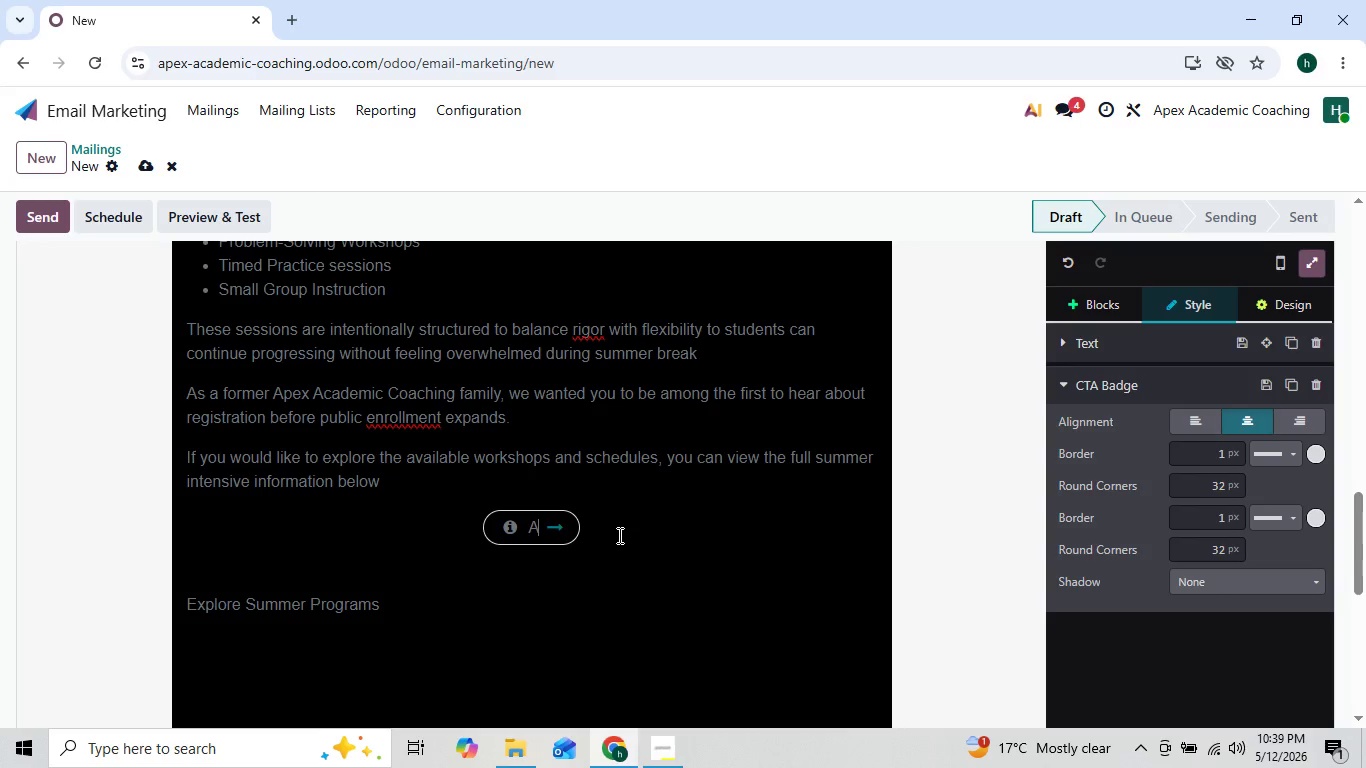 
key(Backspace)
 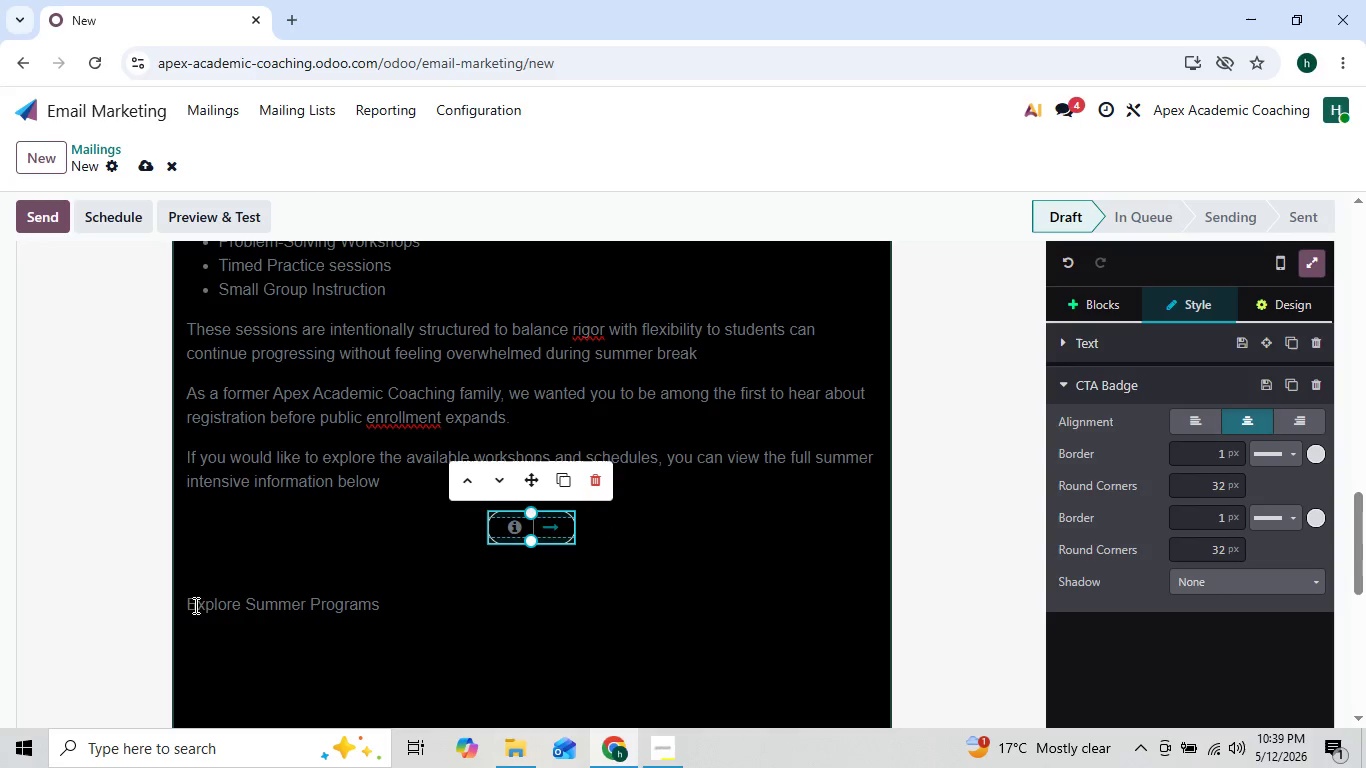 
left_click_drag(start_coordinate=[189, 600], to_coordinate=[390, 594])
 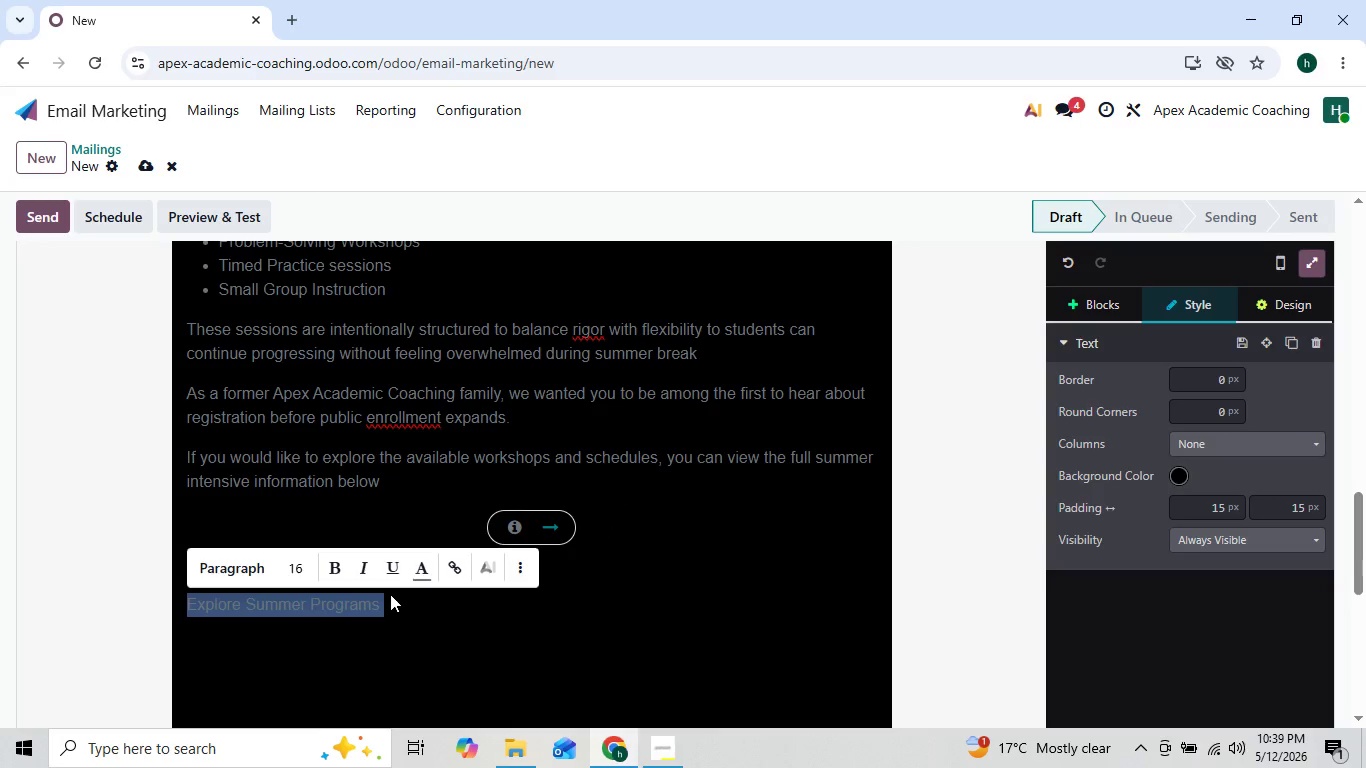 
hold_key(key=ControlLeft, duration=1.5)
 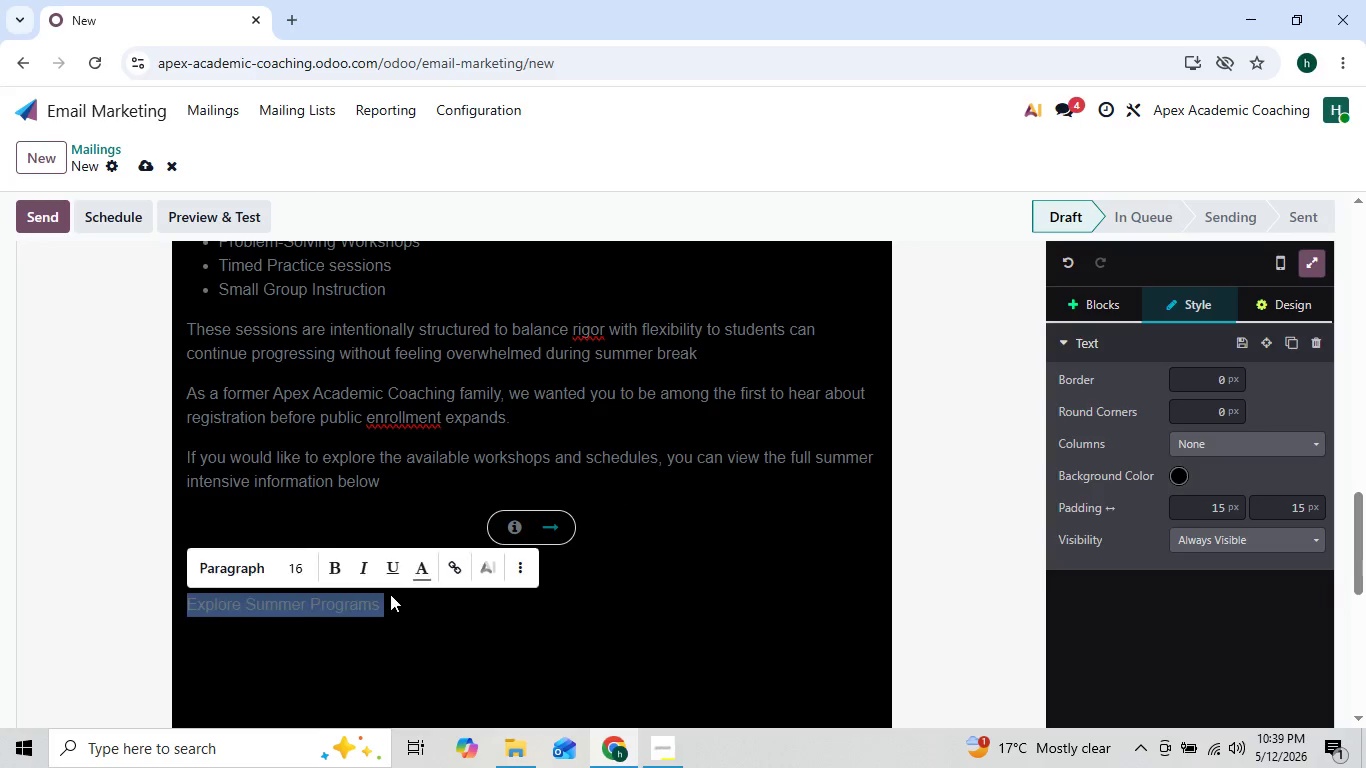 
key(Control+X)
 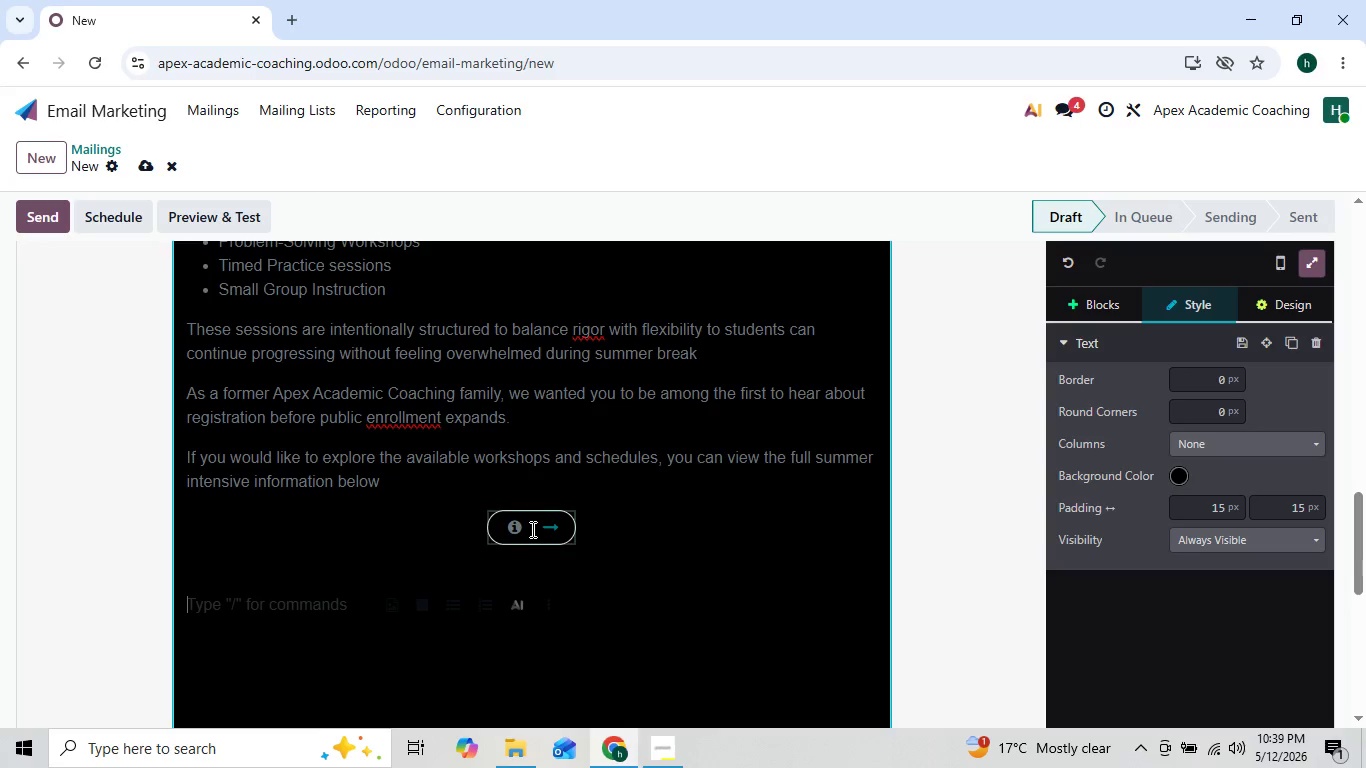 
left_click([533, 524])
 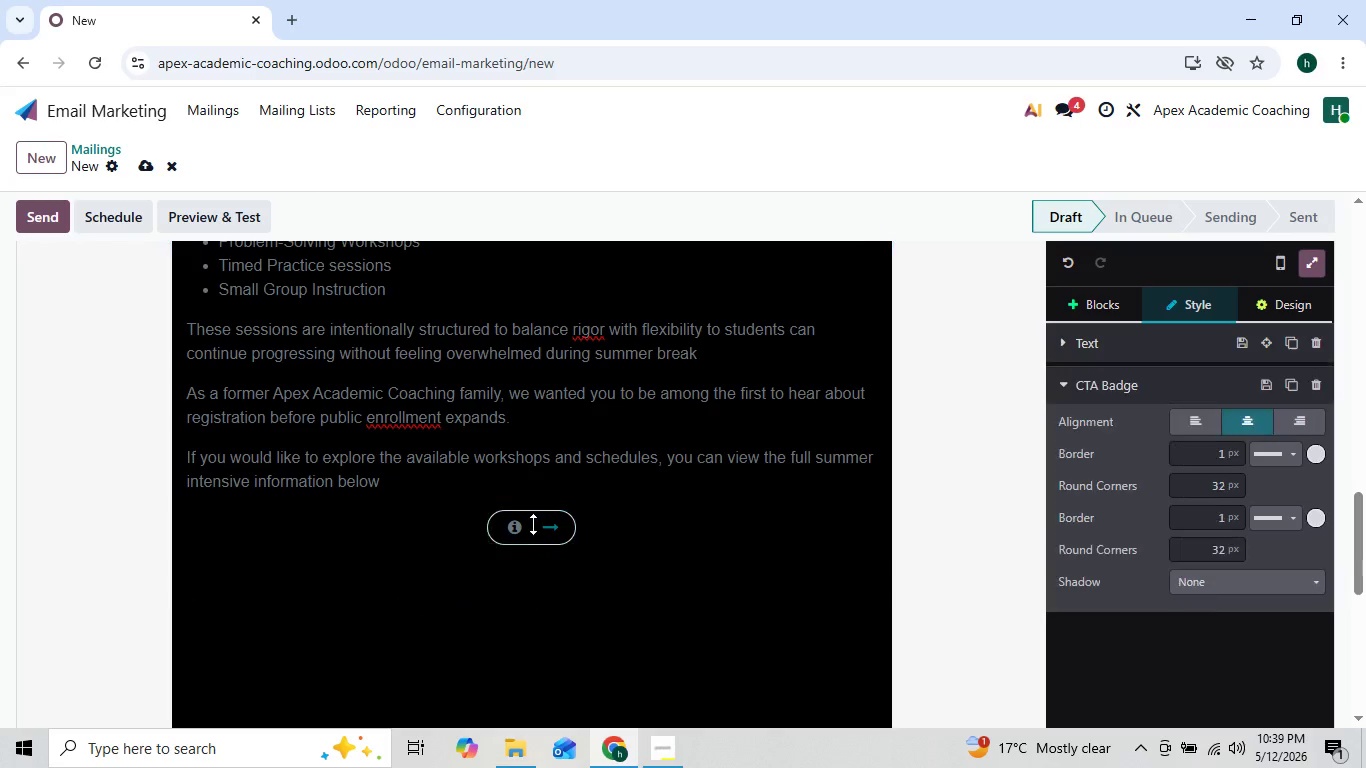 
key(Control+V)
 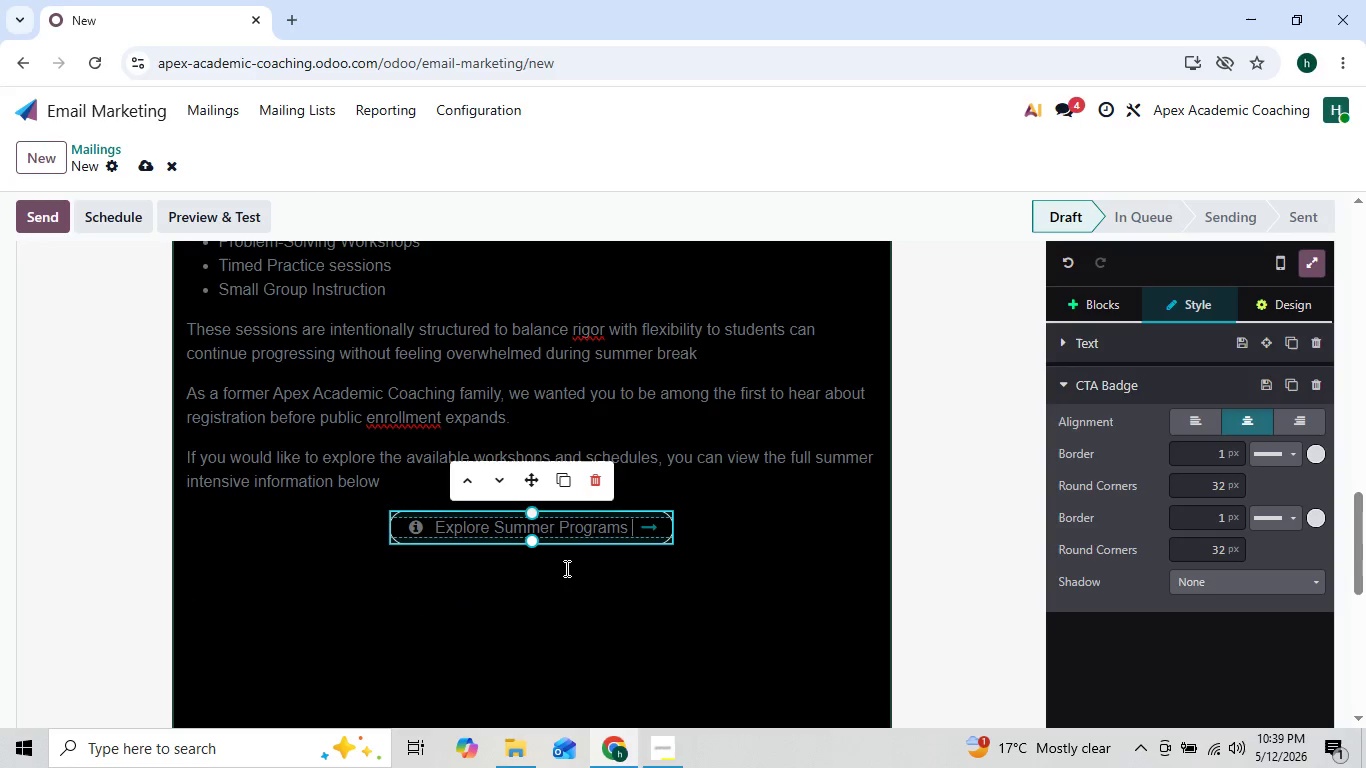 
left_click([491, 597])
 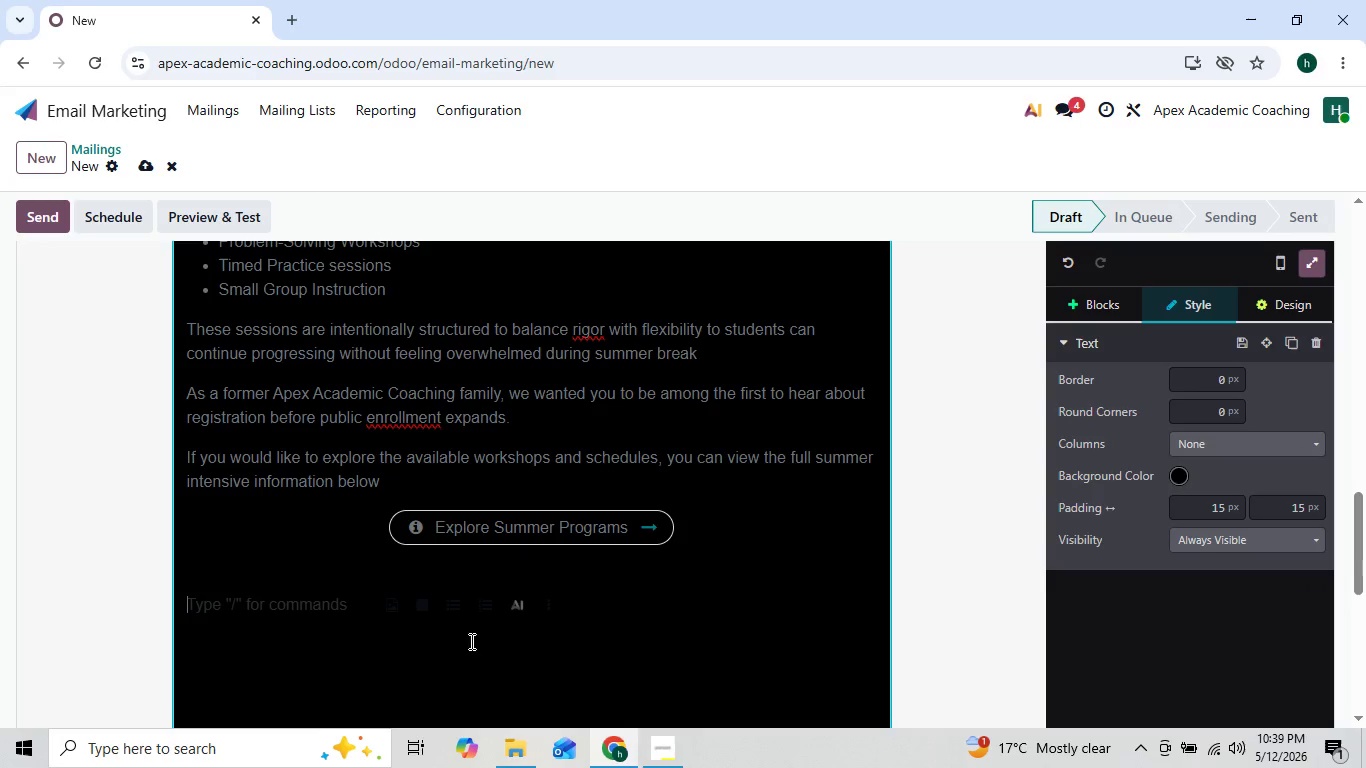 
mouse_move([578, 767])
 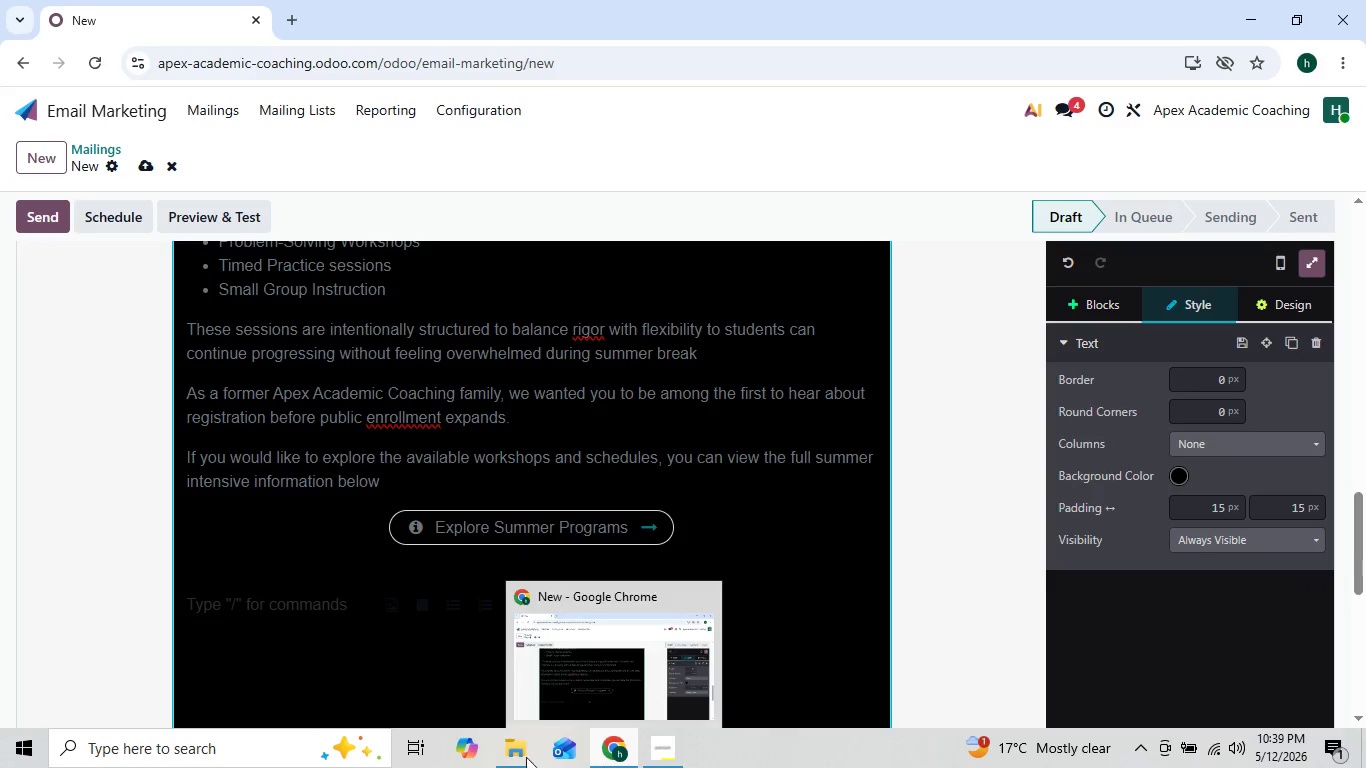 
mouse_move([535, 752])
 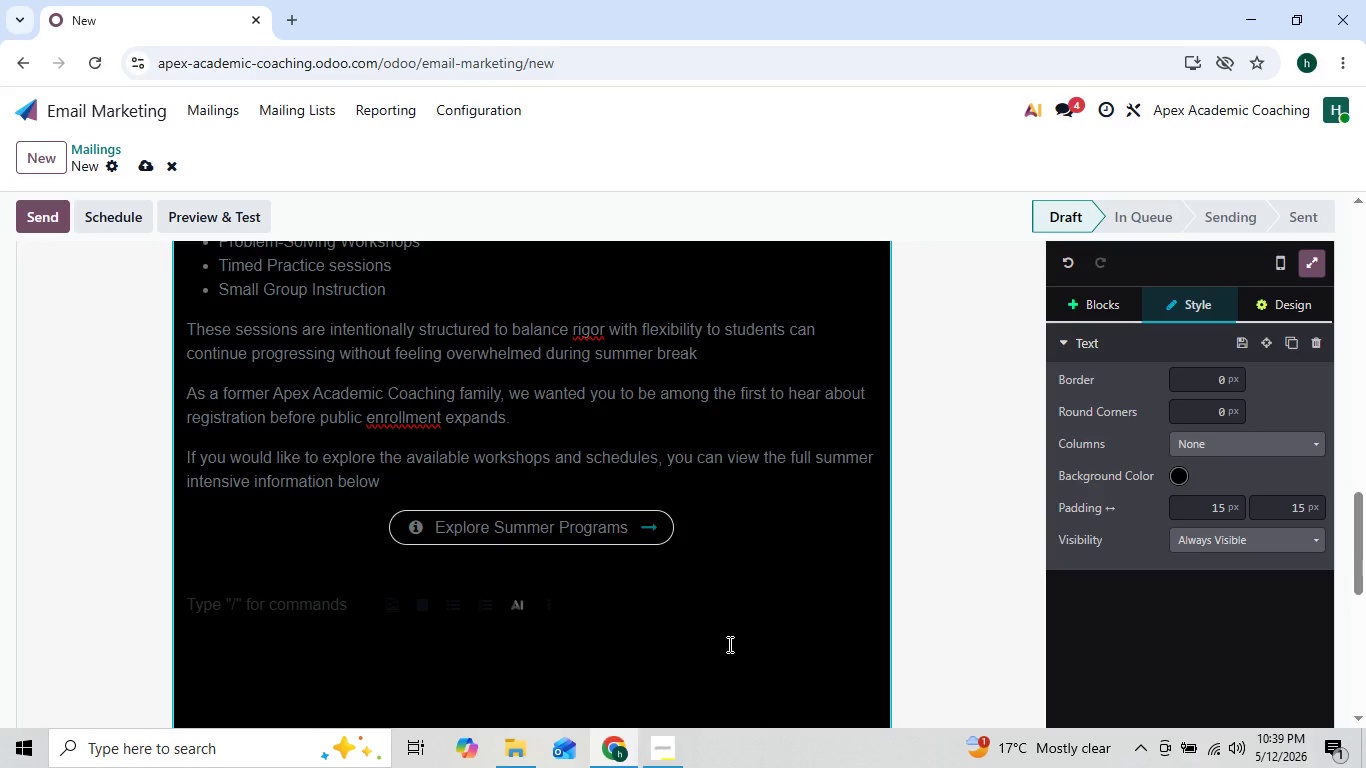 
type(We would genuinely love the opportunity to )
 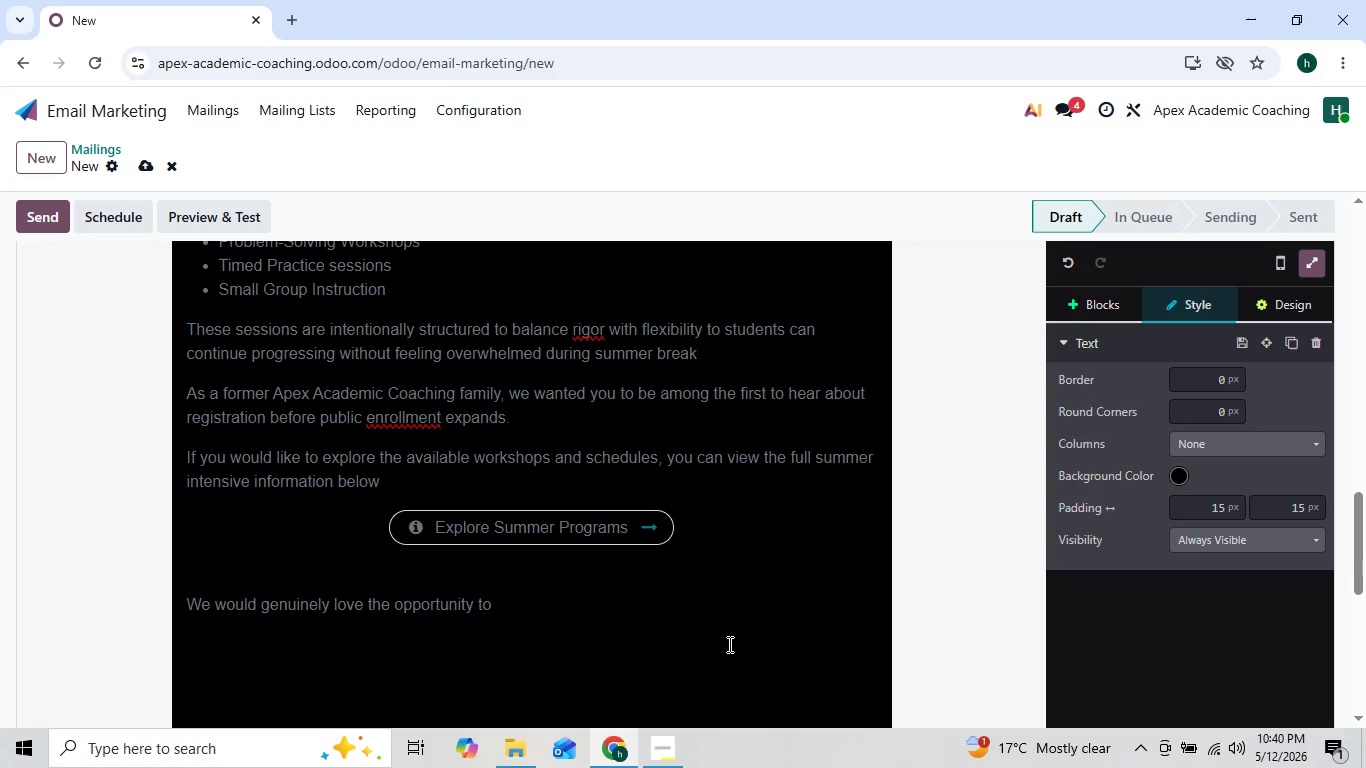 
type(continue suppo)
 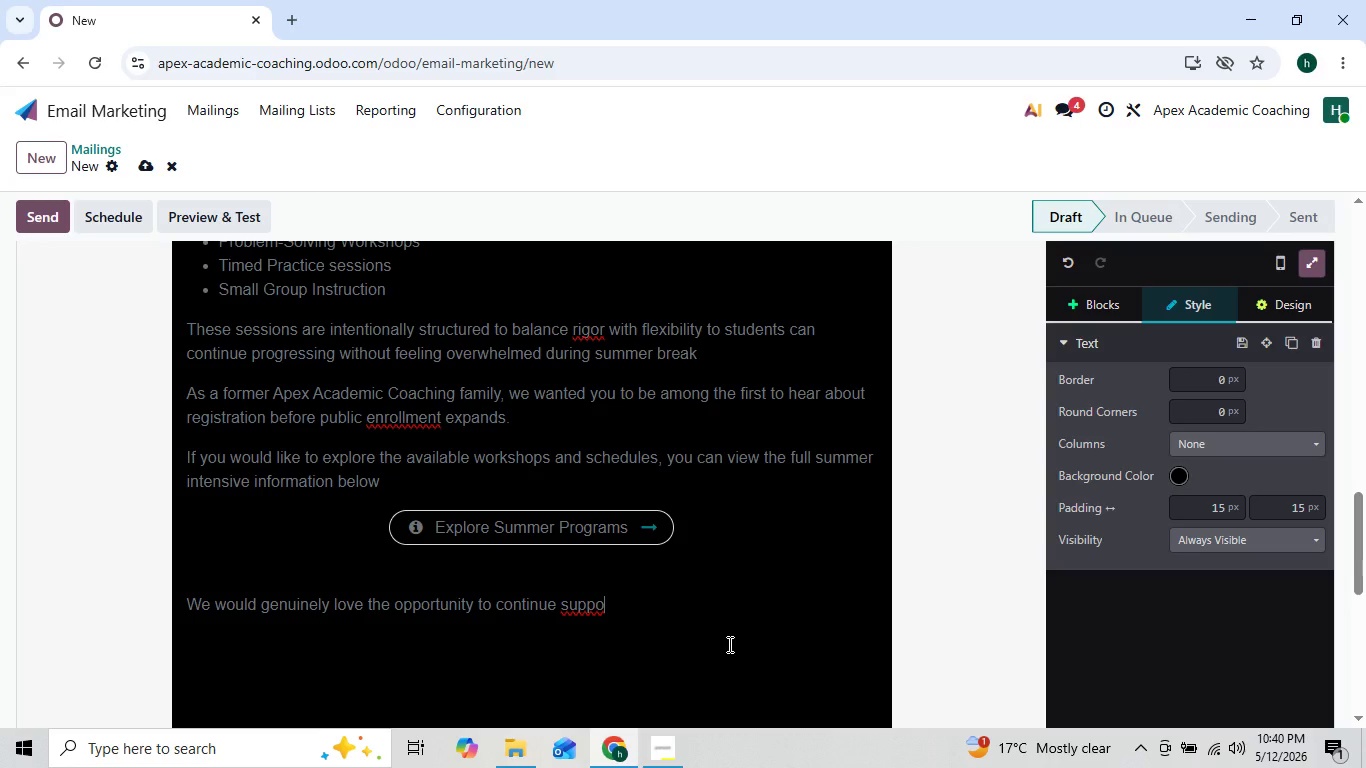 
type(ring)
 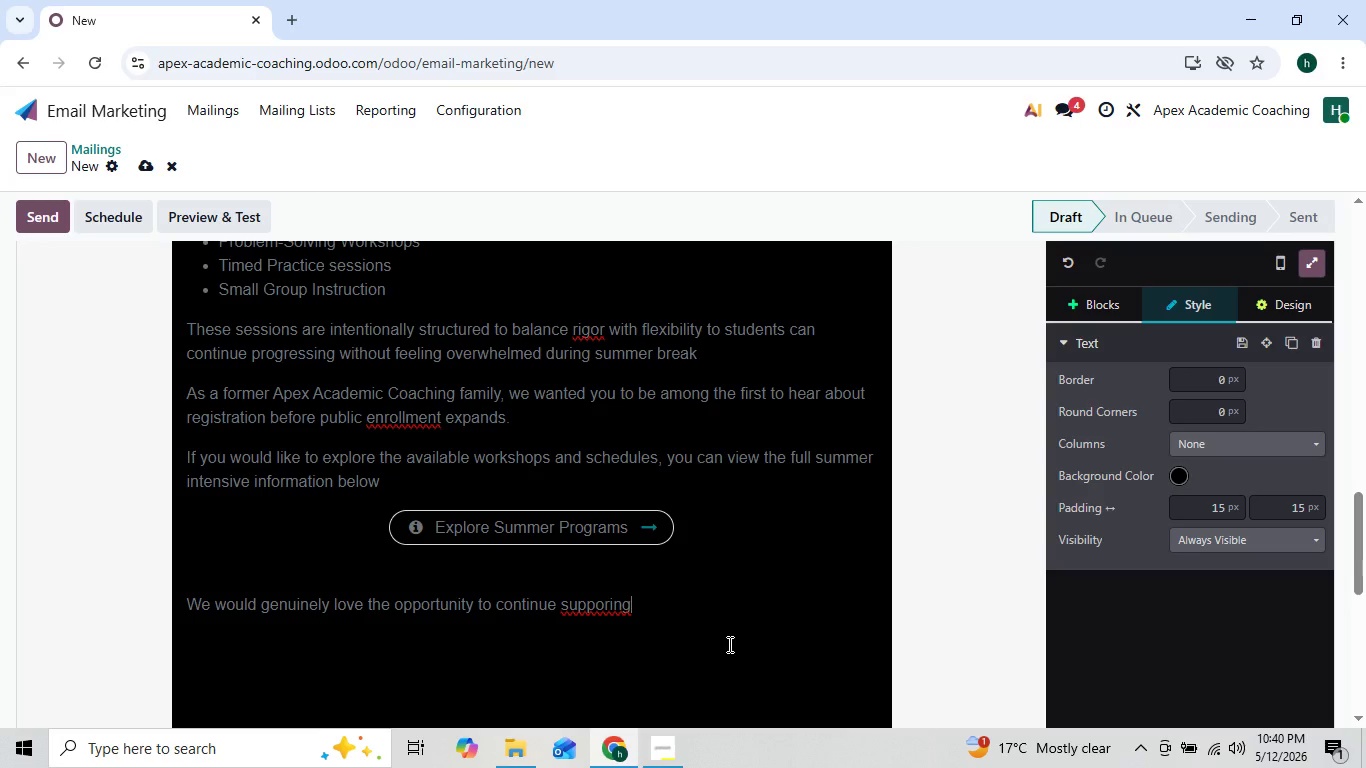 
hold_key(key=ShiftRight, duration=0.38)
 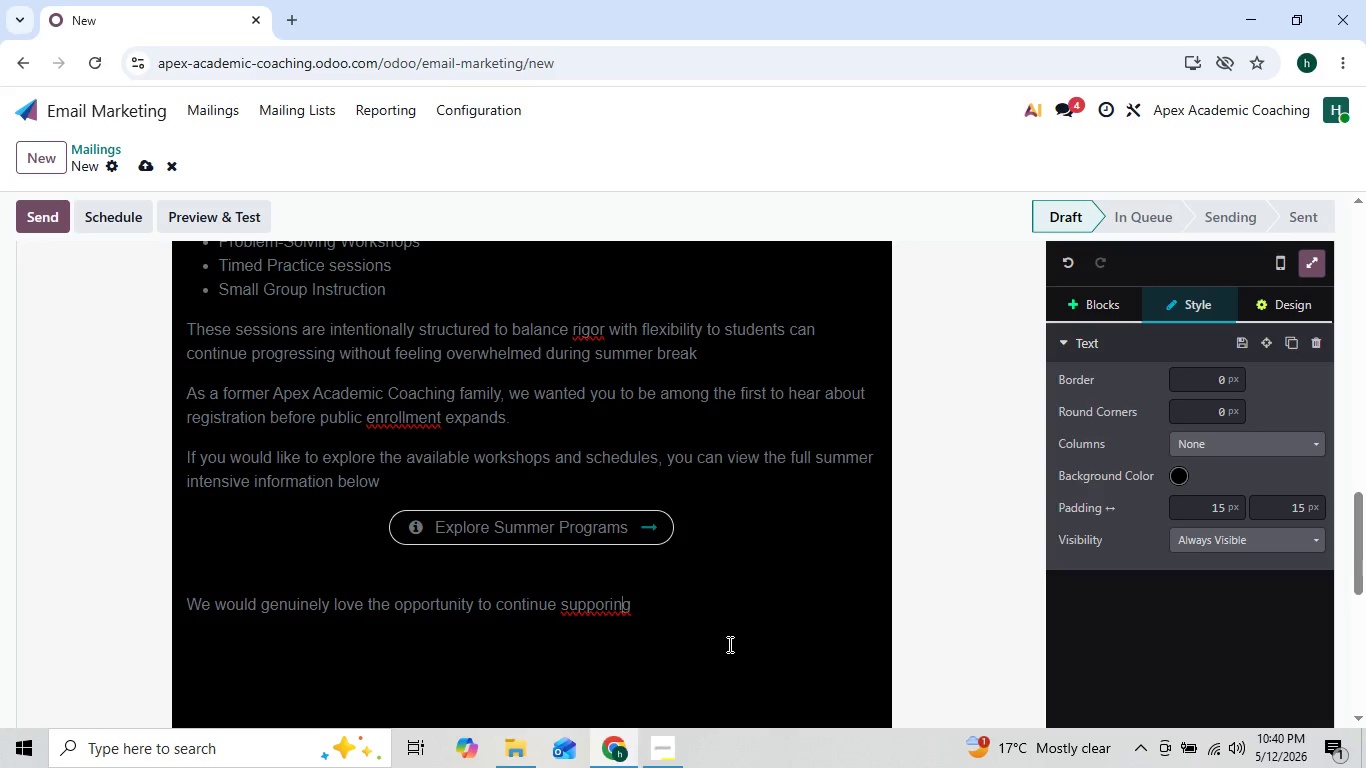 
key(ArrowLeft)
 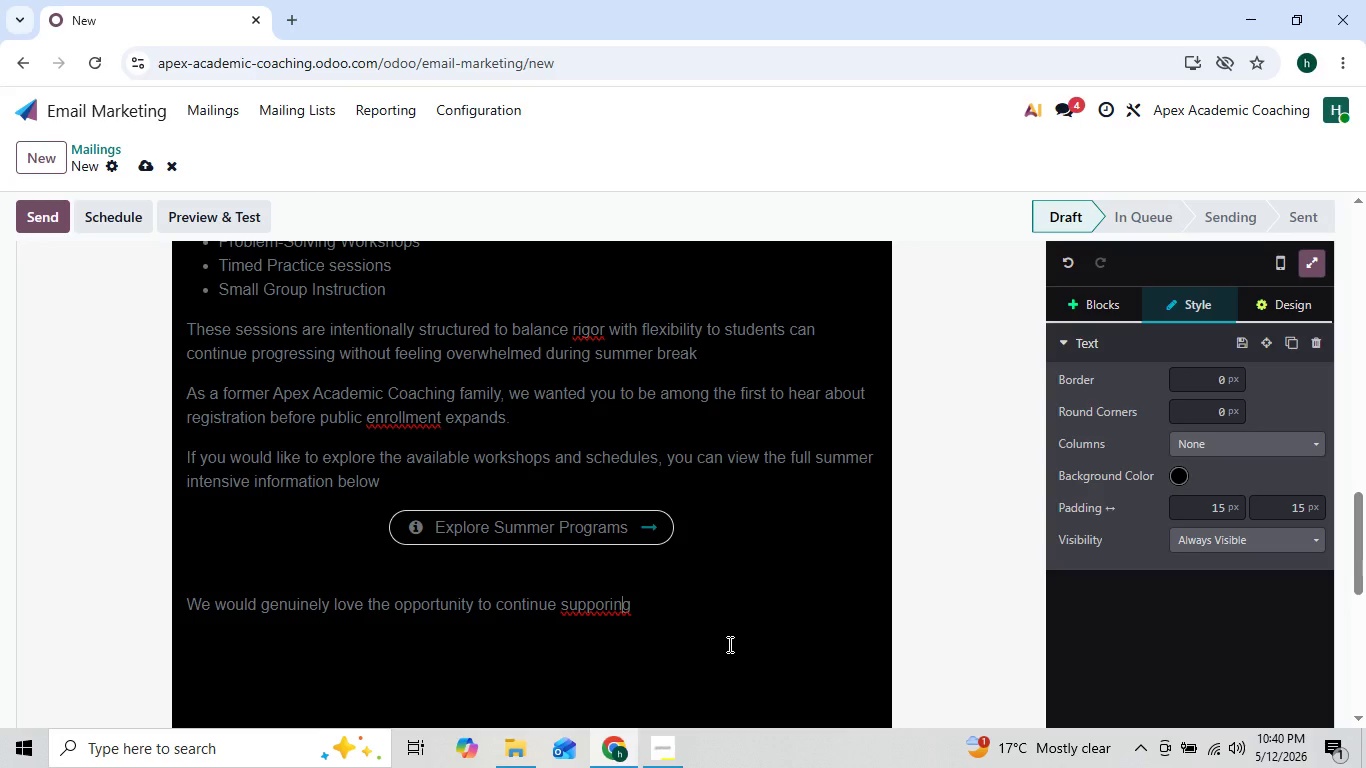 
key(ArrowLeft)
 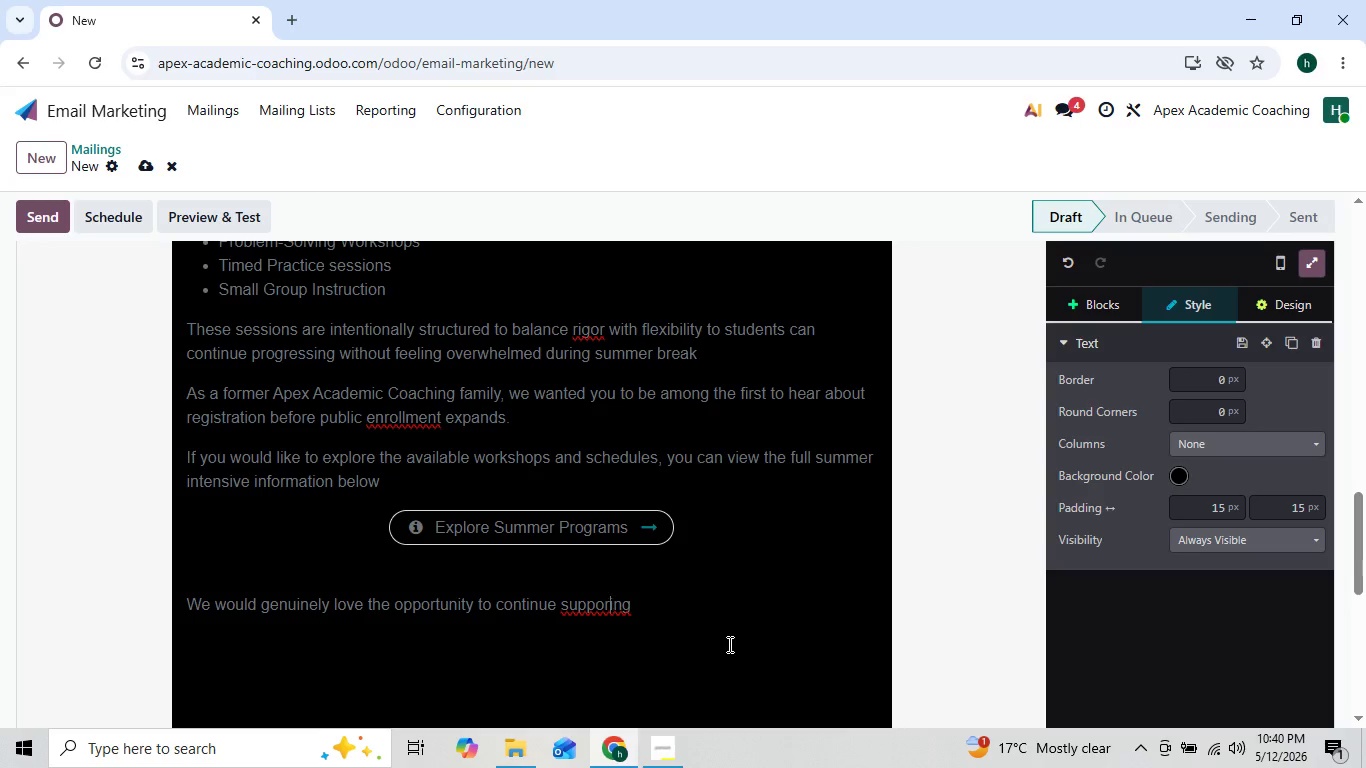 
key(ArrowLeft)
 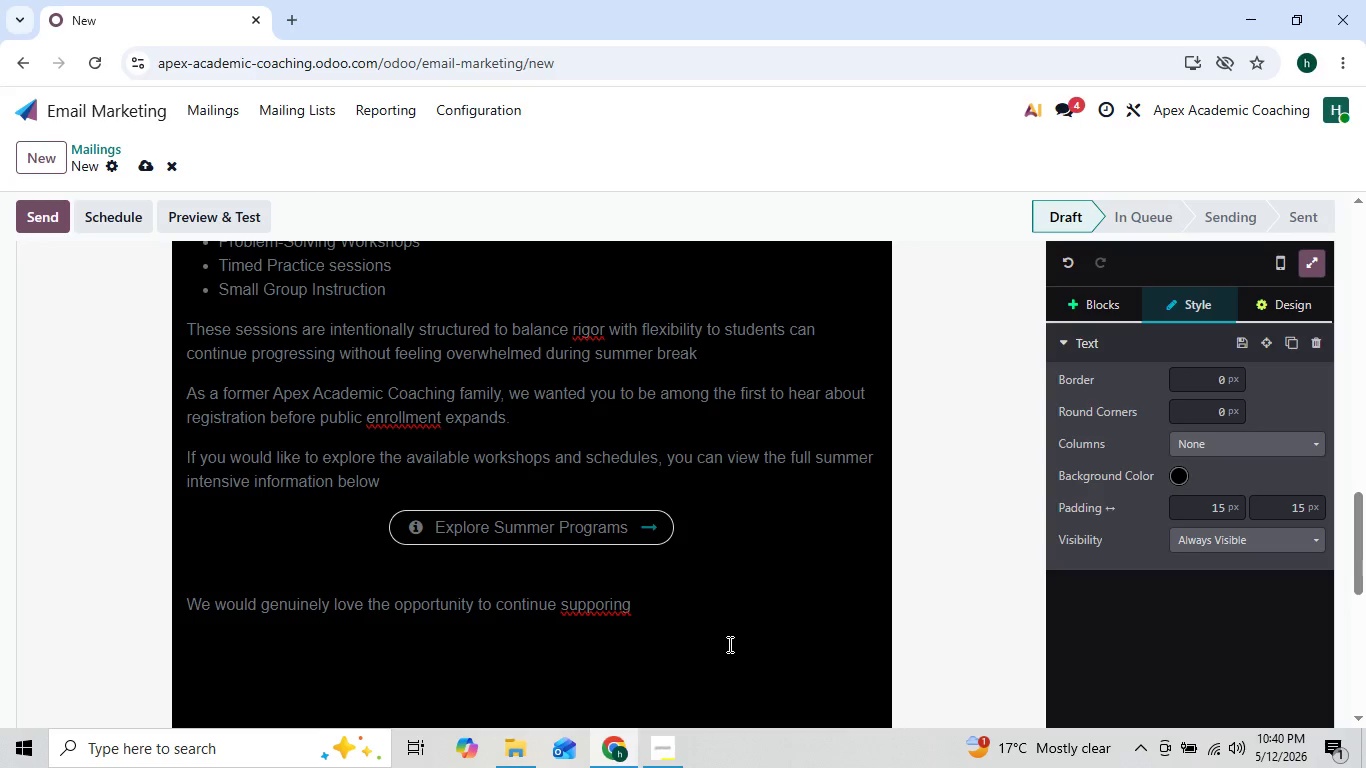 
key(ArrowLeft)
 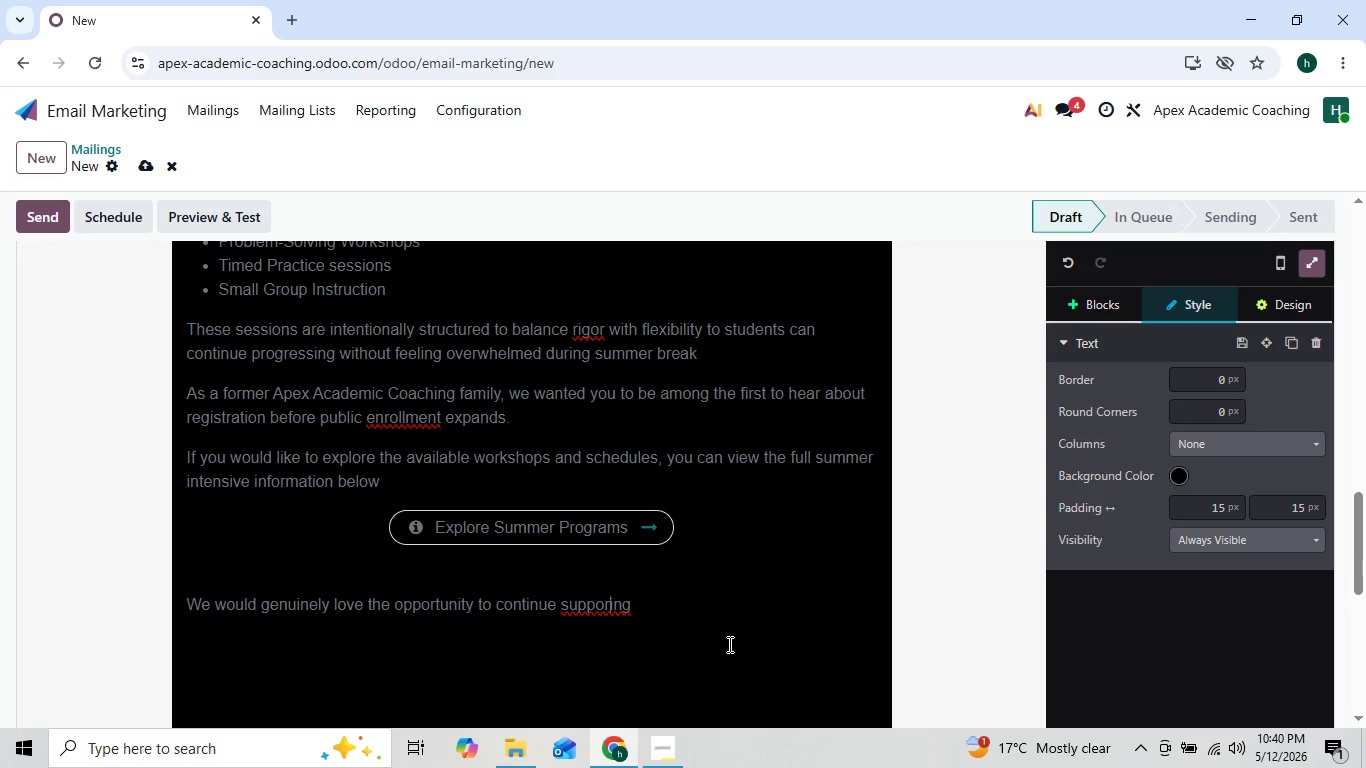 
key(ArrowRight)
 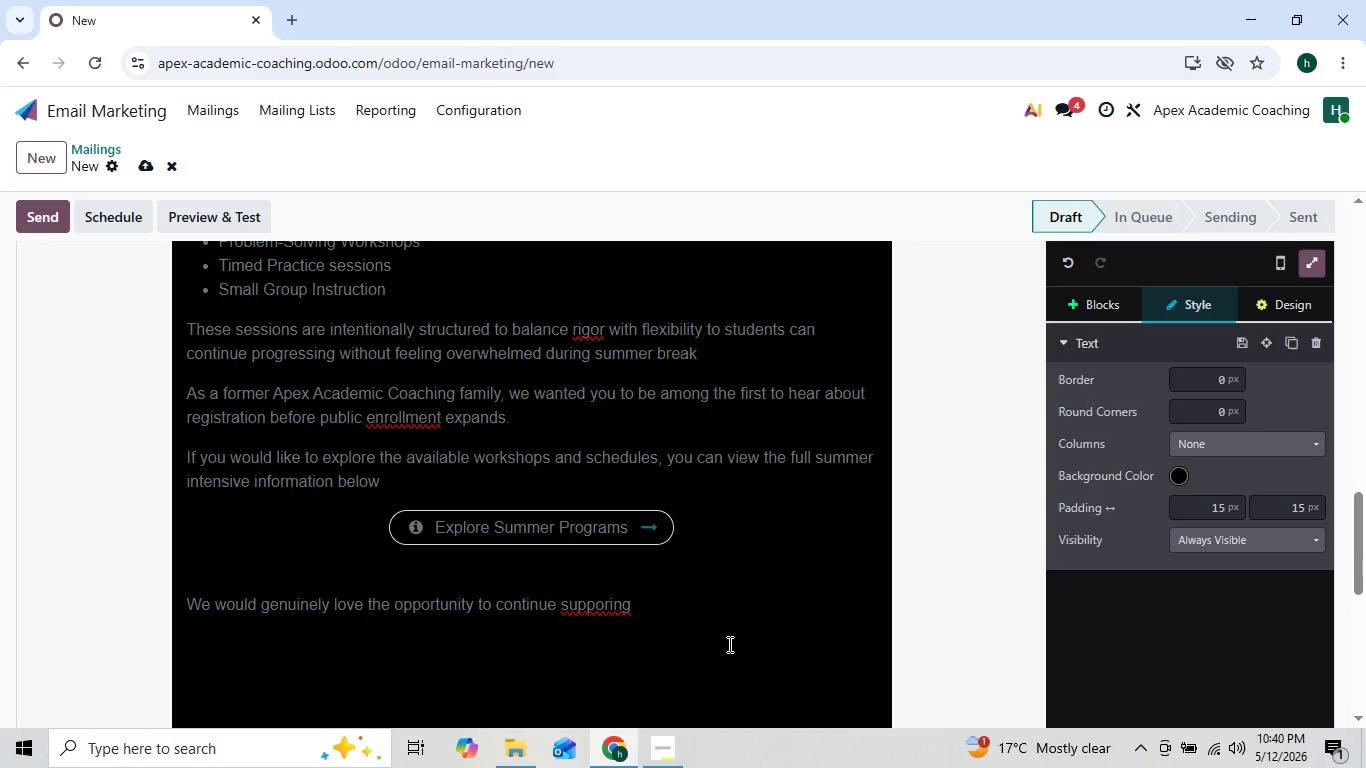 
key(T)
 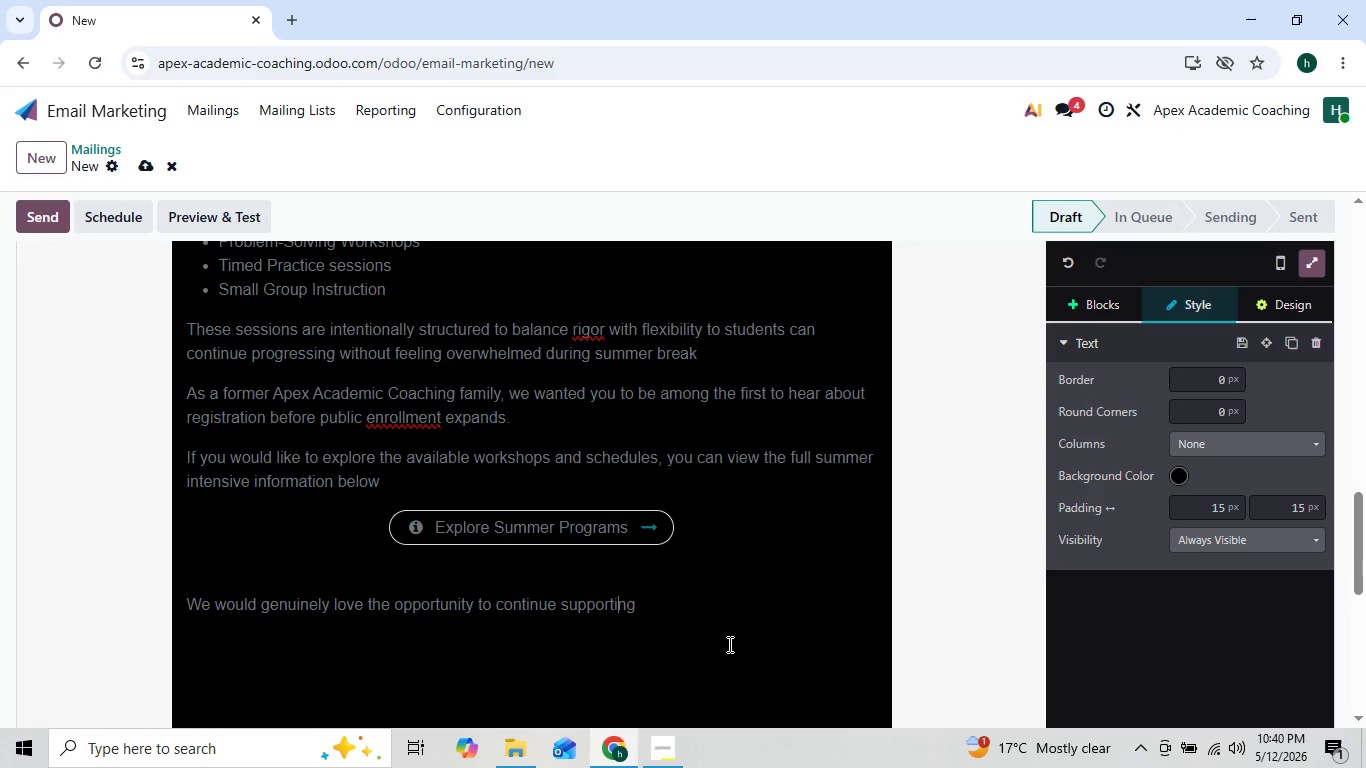 
key(ArrowRight)
 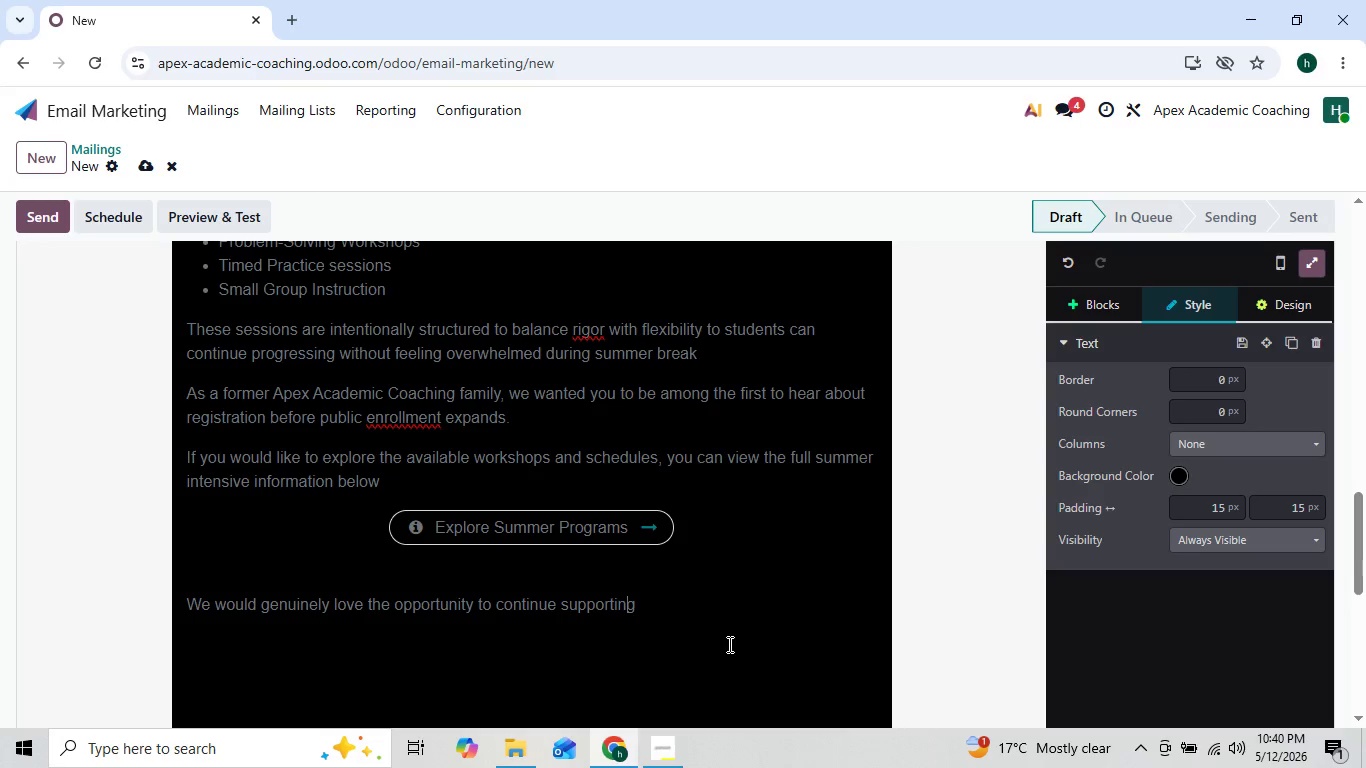 
key(ArrowRight)
 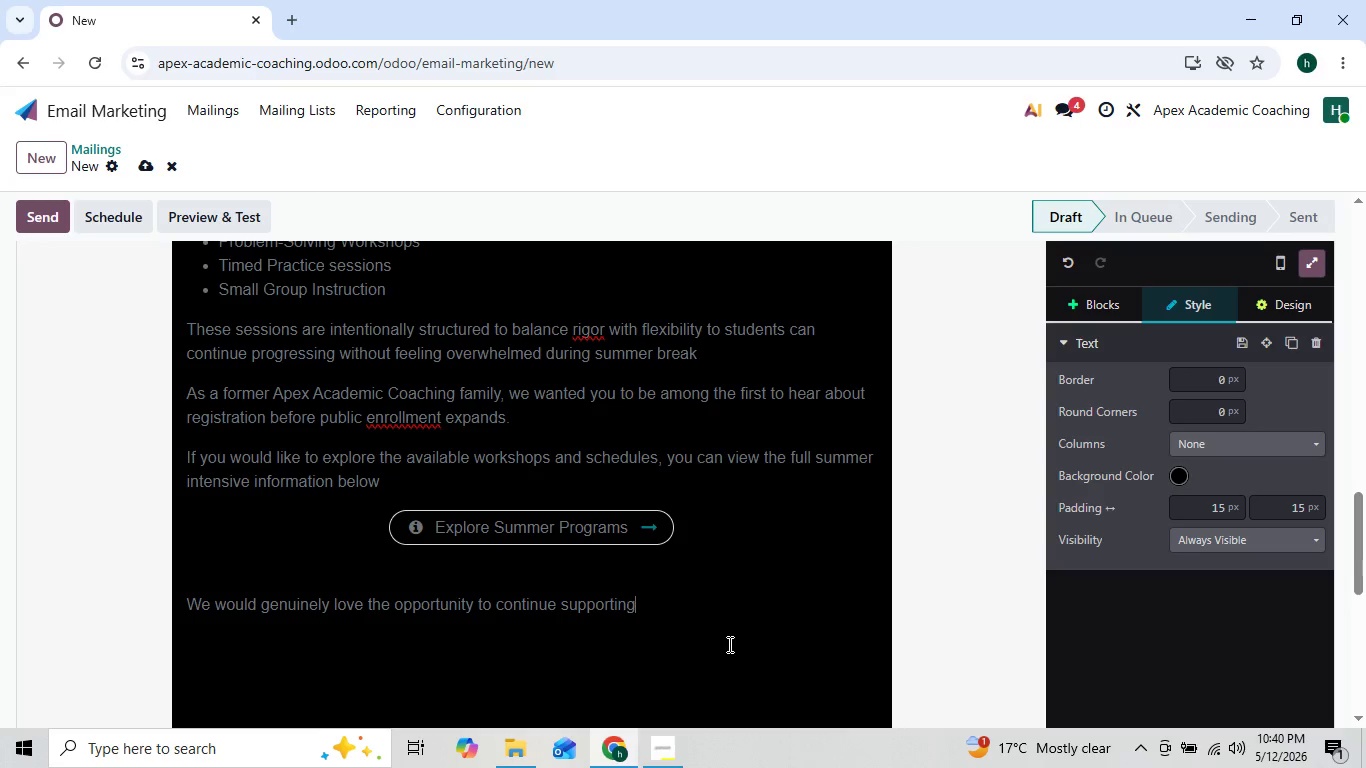 
key(ArrowRight)
 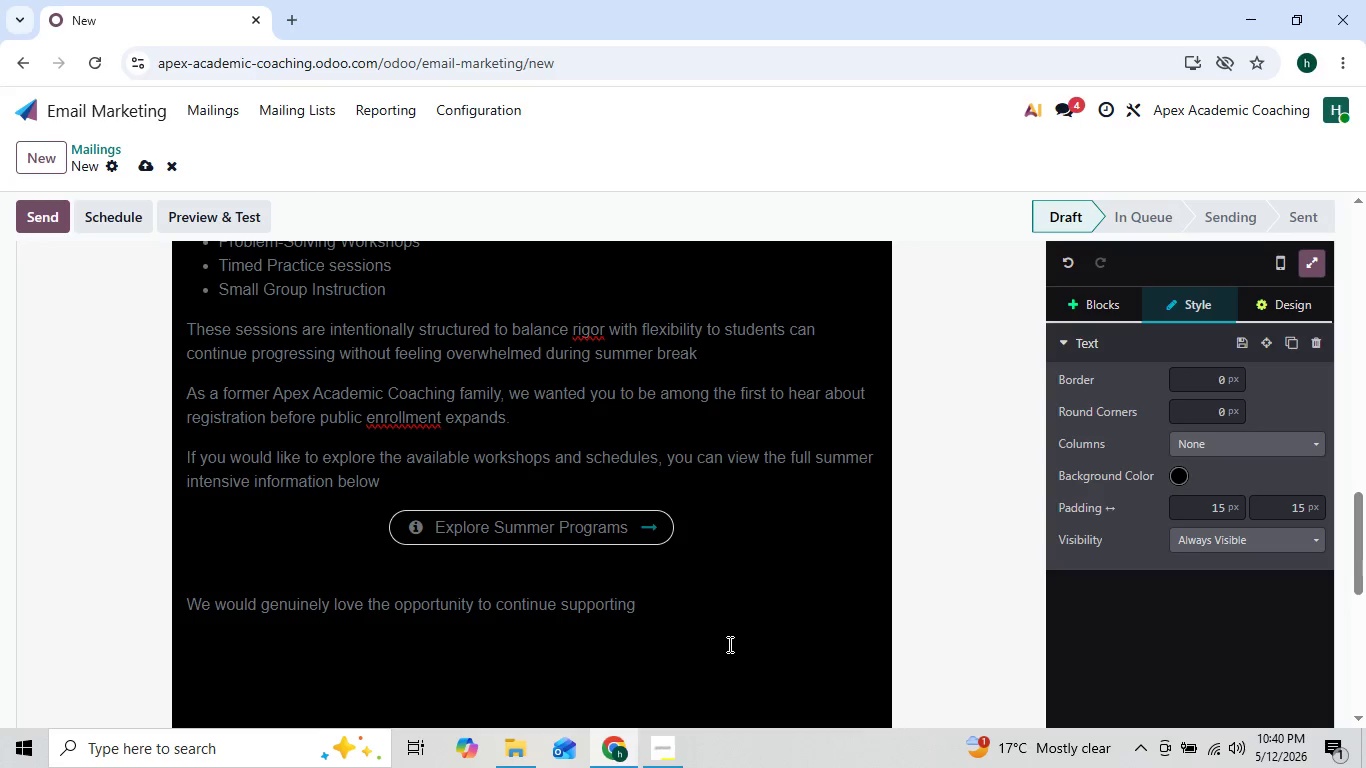 
key(ArrowLeft)
 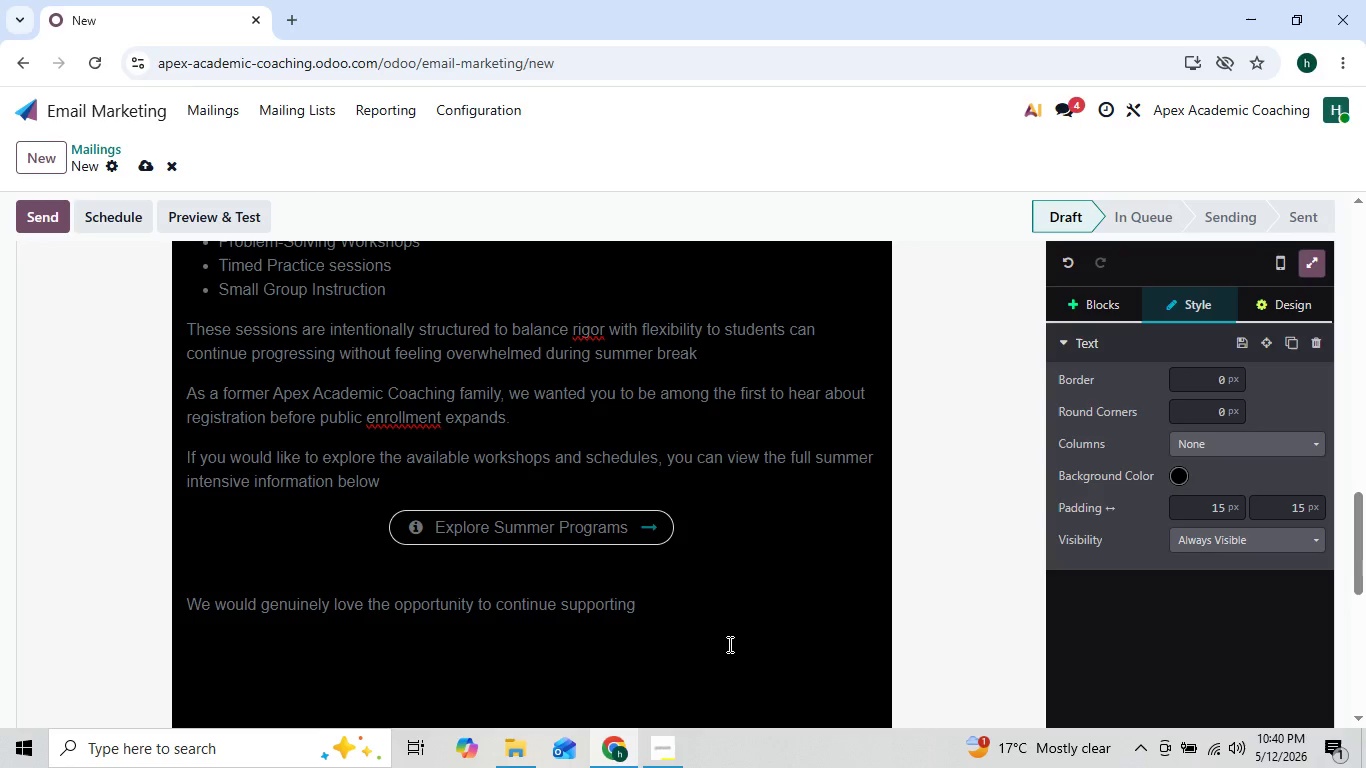 
key(ArrowRight)
 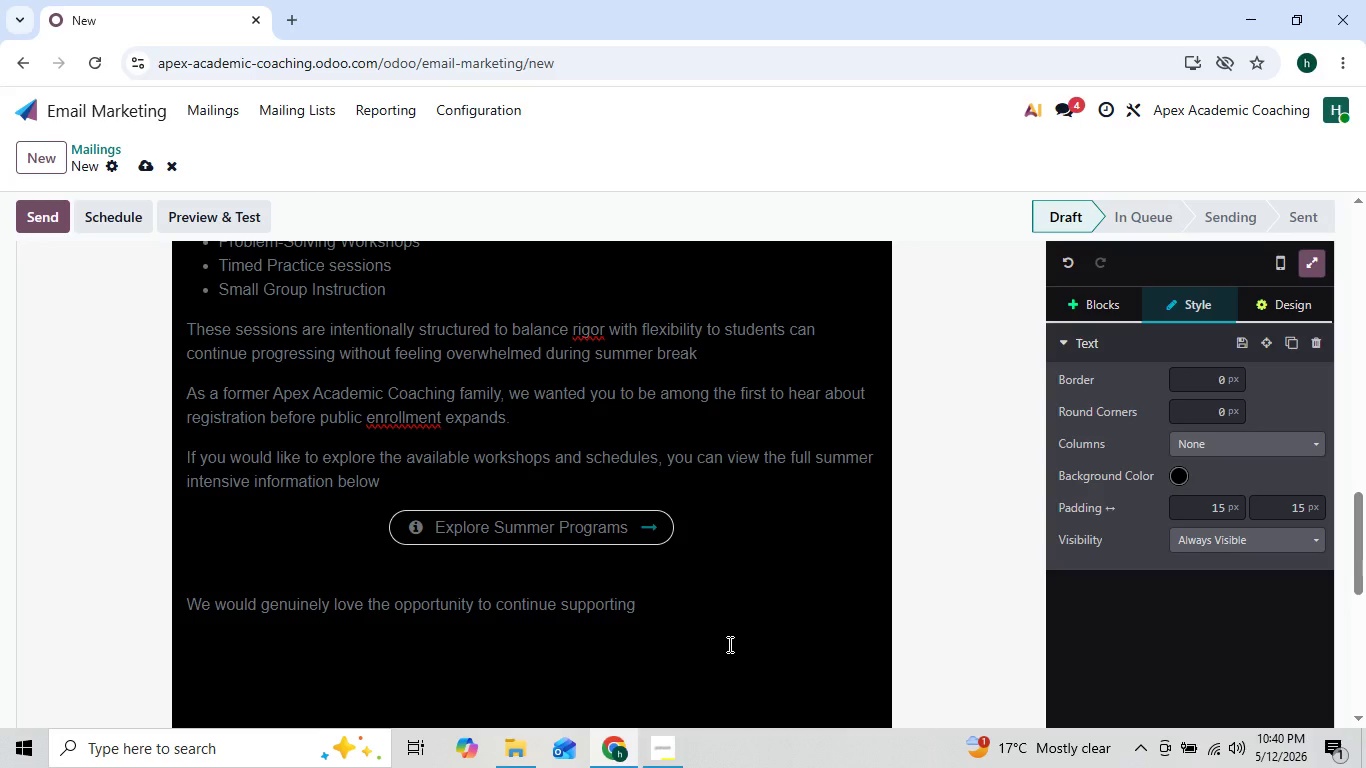 
key(ArrowRight)
 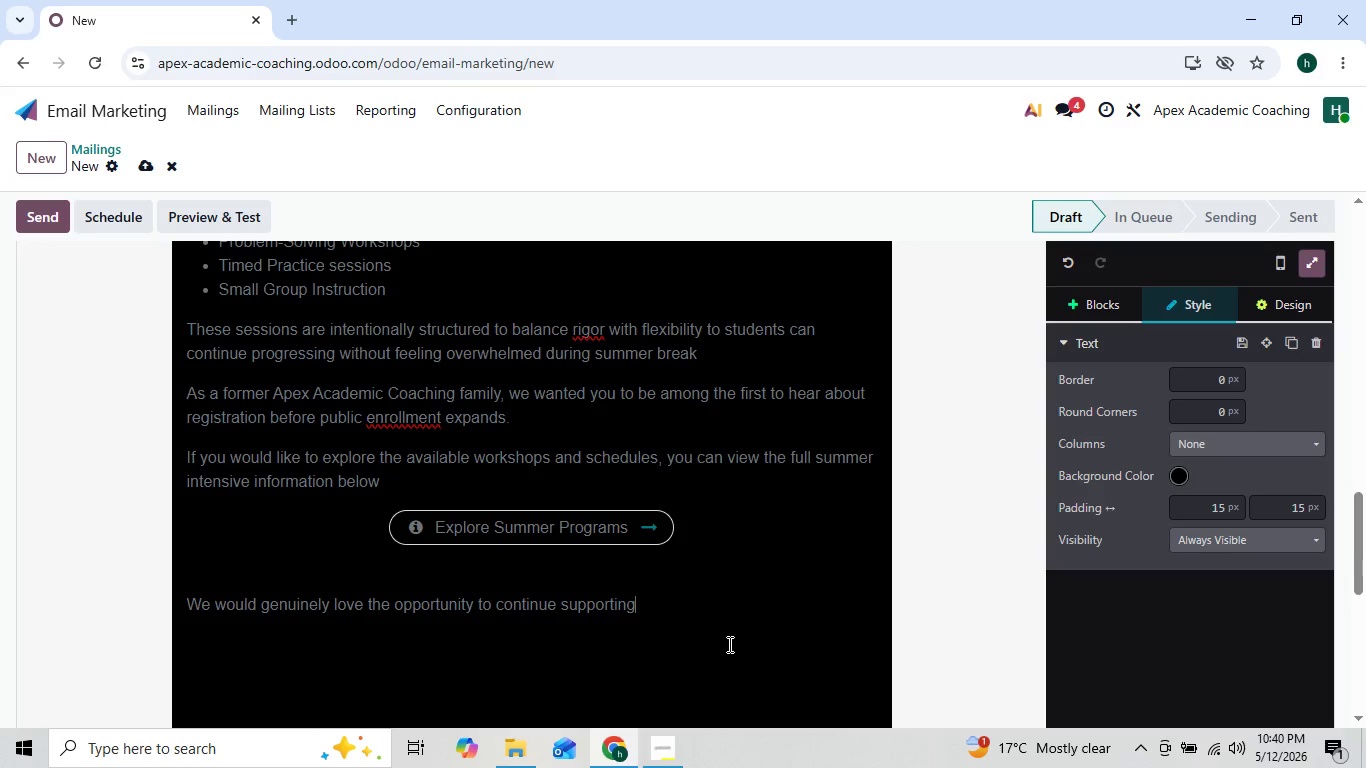 
key(ArrowLeft)
 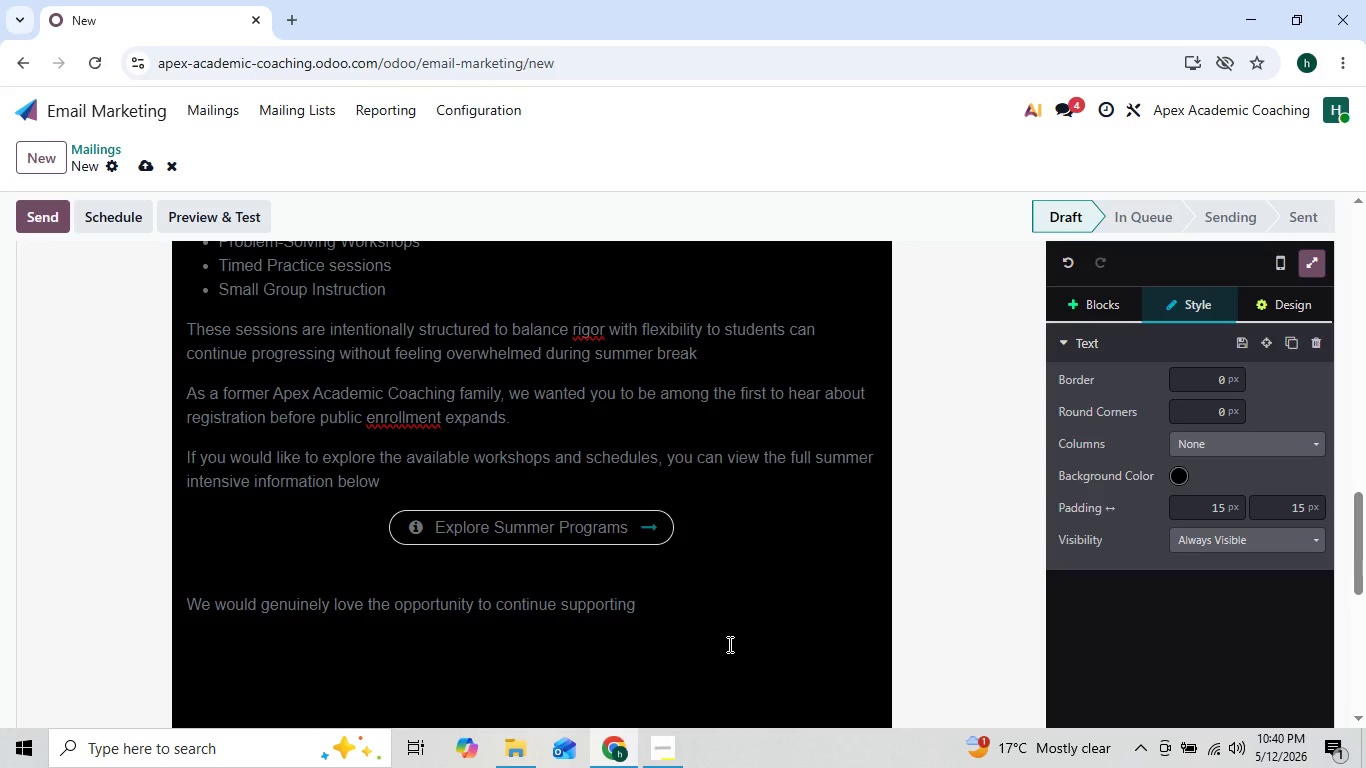 
type(n)
key(Backspace)
type( {{object.sy)
key(Backspace)
type(tudent.)
key(Backspace)
type(_name}})
 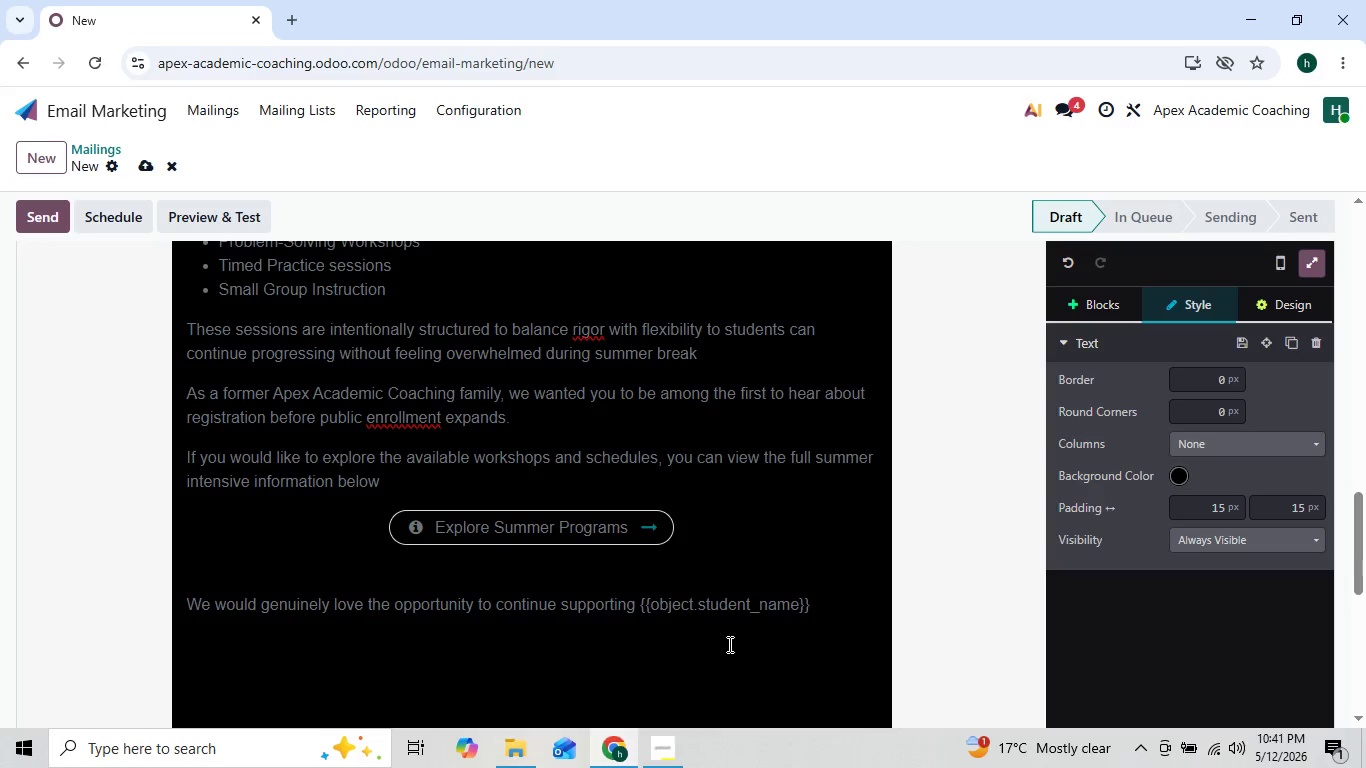 
type( )
key(Backspace)
type('s academic gro)
 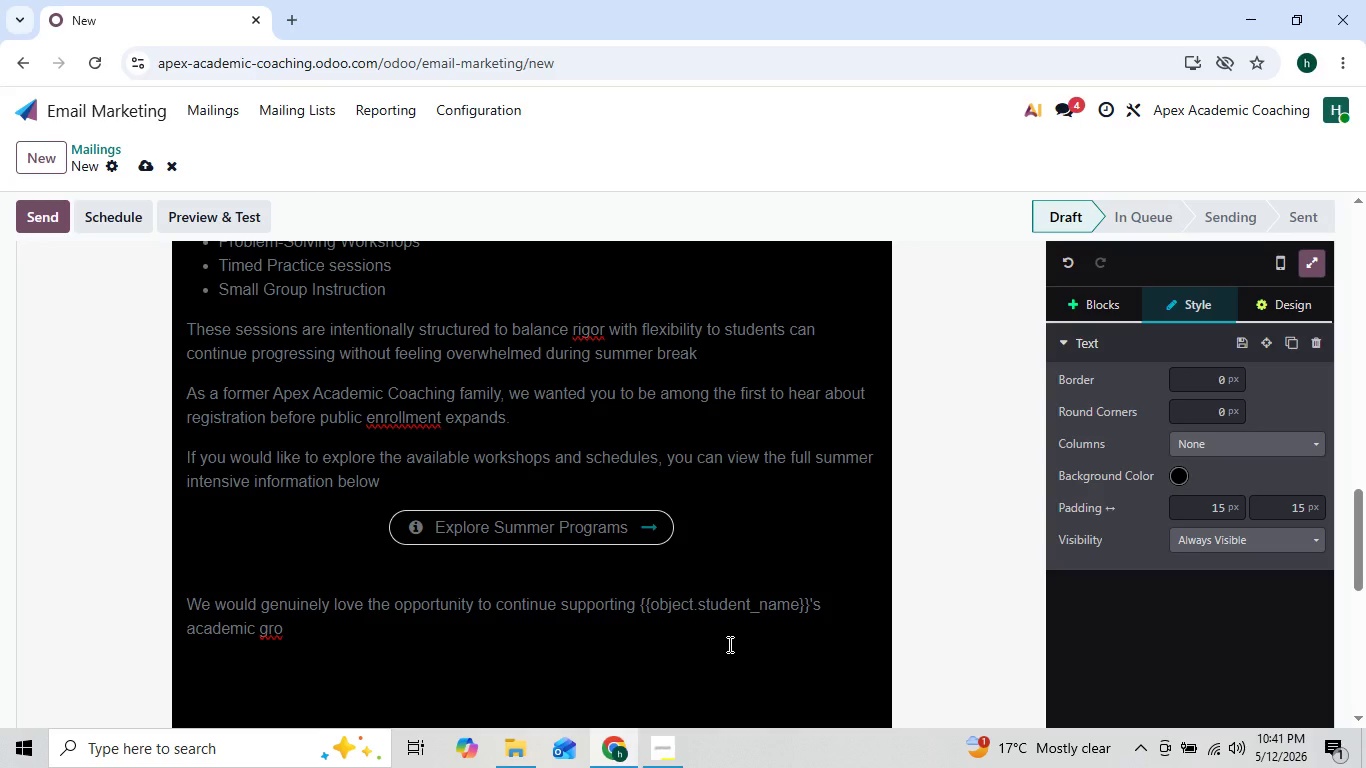 
type(wth this summer)
 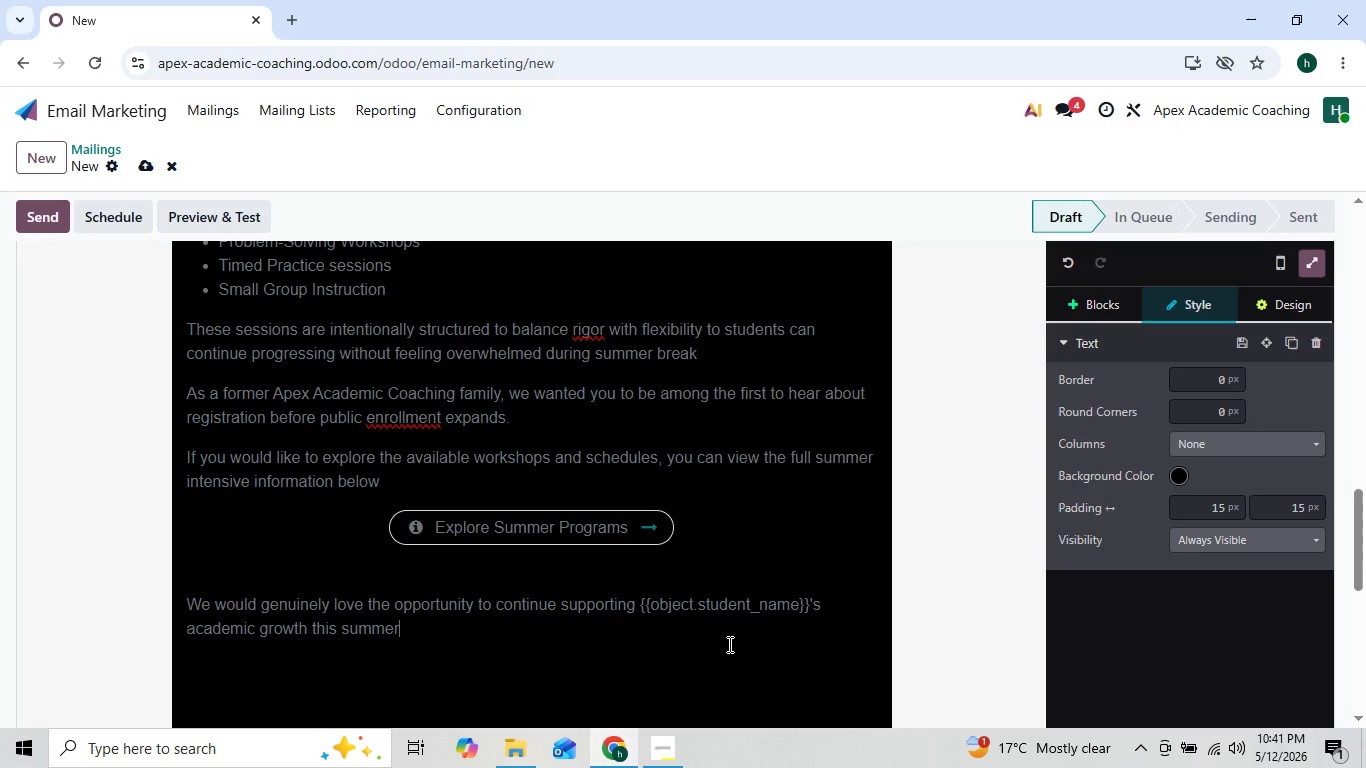 
key(Enter)
 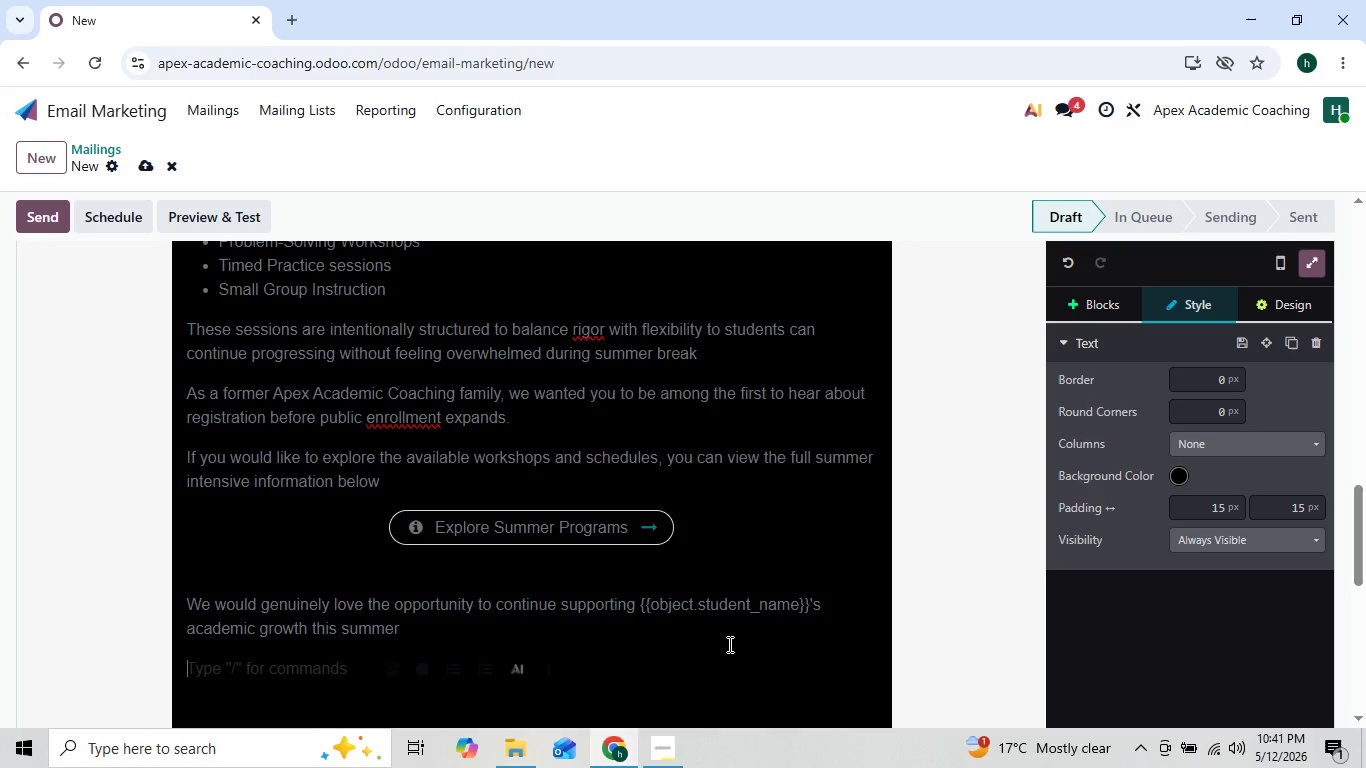 
key(Backspace)
 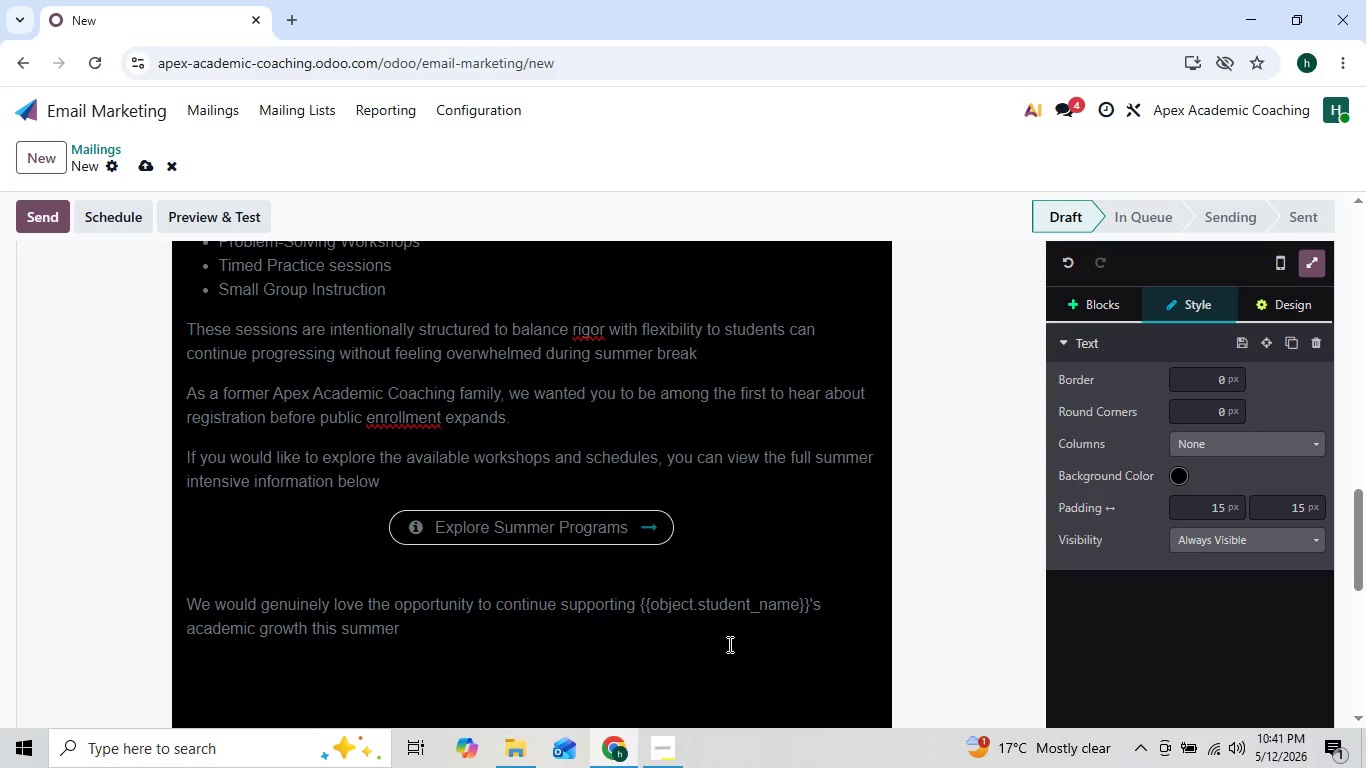 
key(Period)
 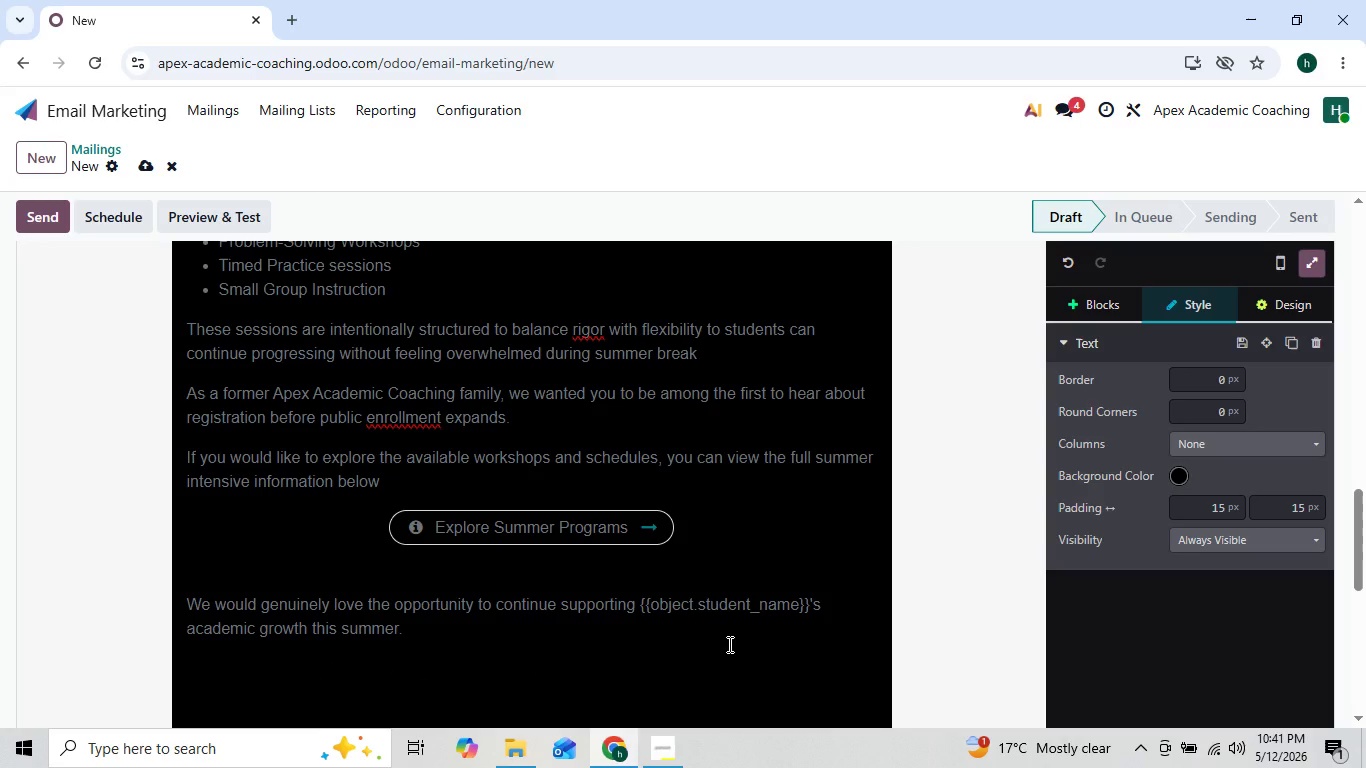 
key(Enter)
 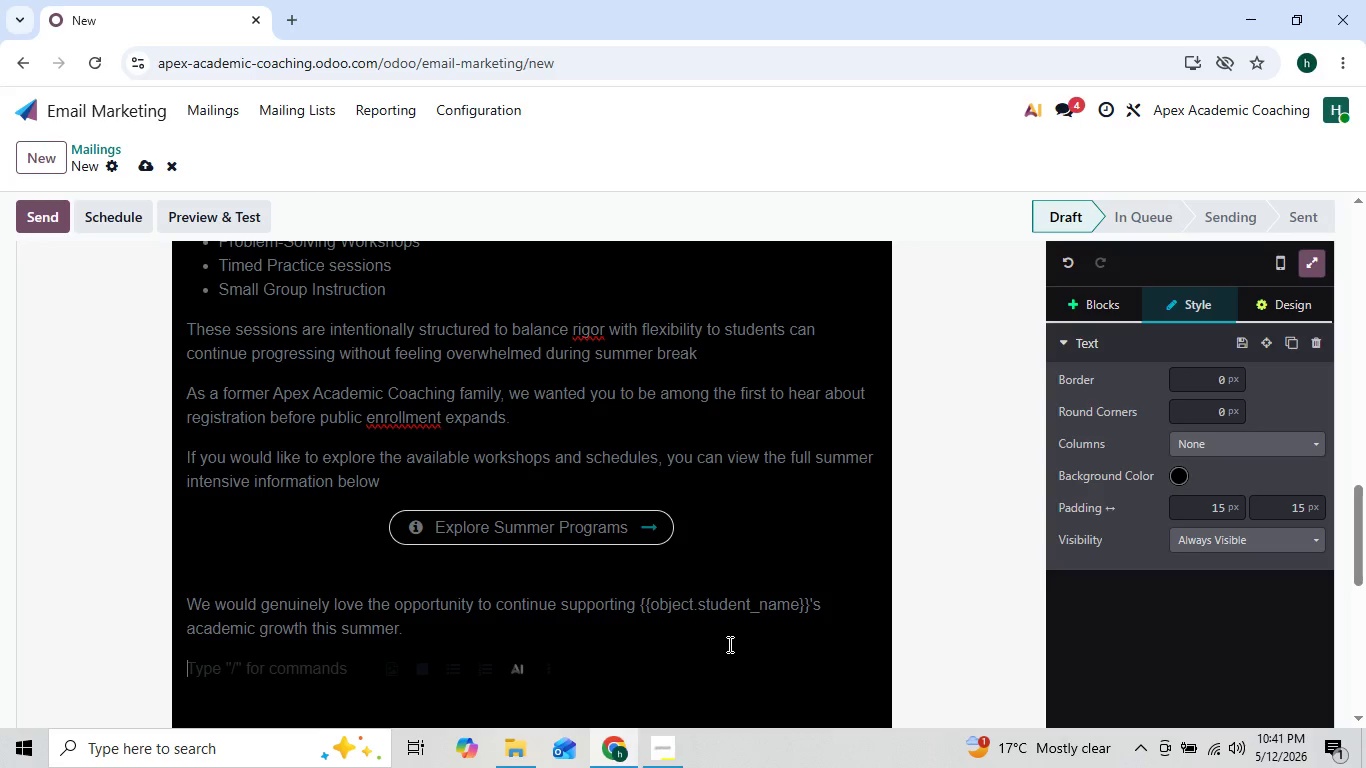 
type(Warm regards,)
 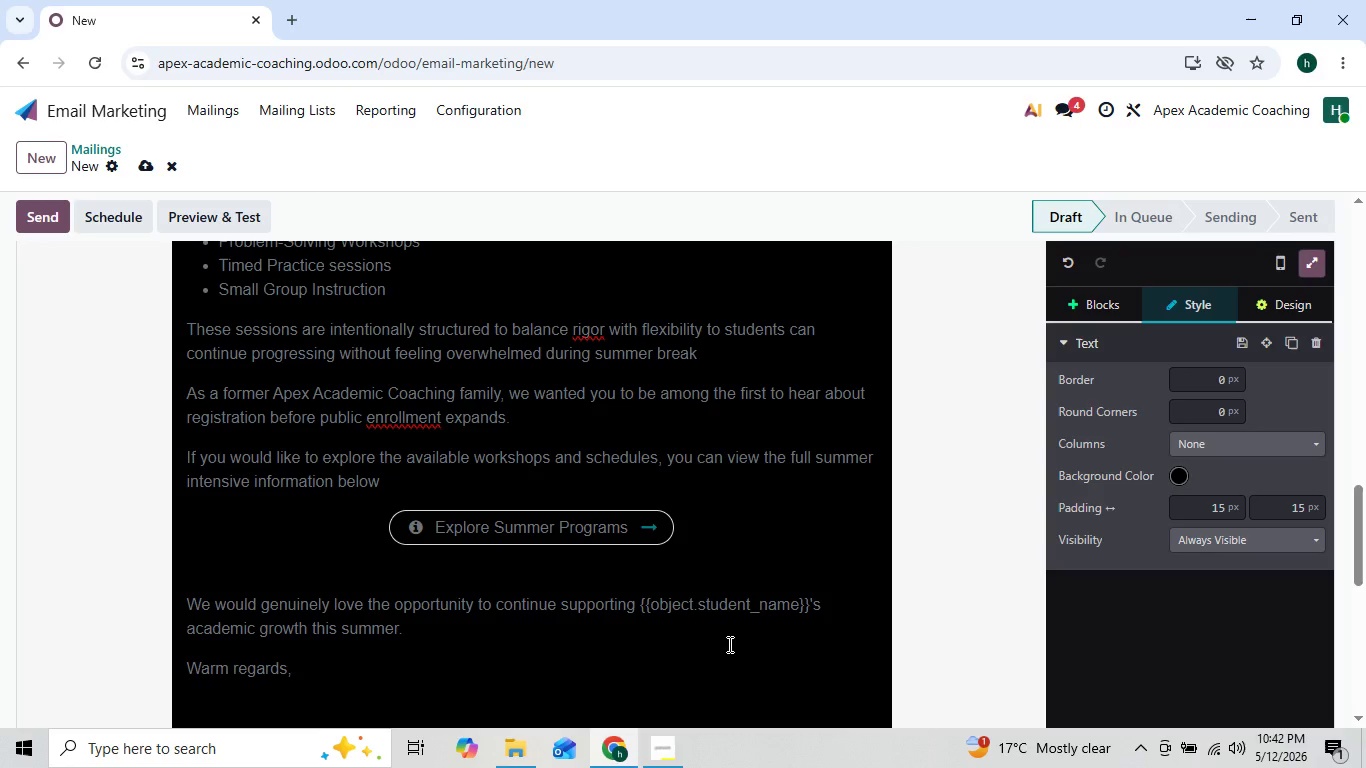 
key(Shift+Enter)
 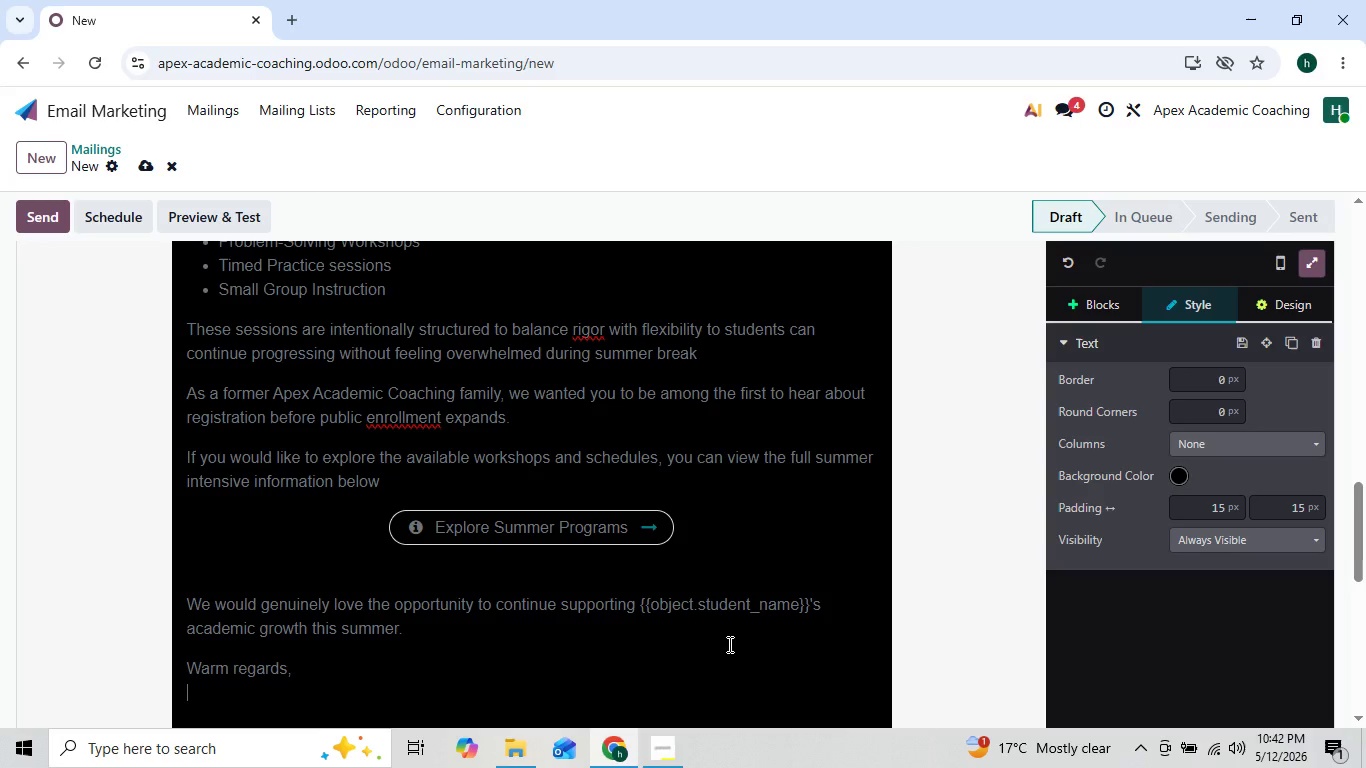 
hold_key(key=ShiftLeft, duration=0.91)
 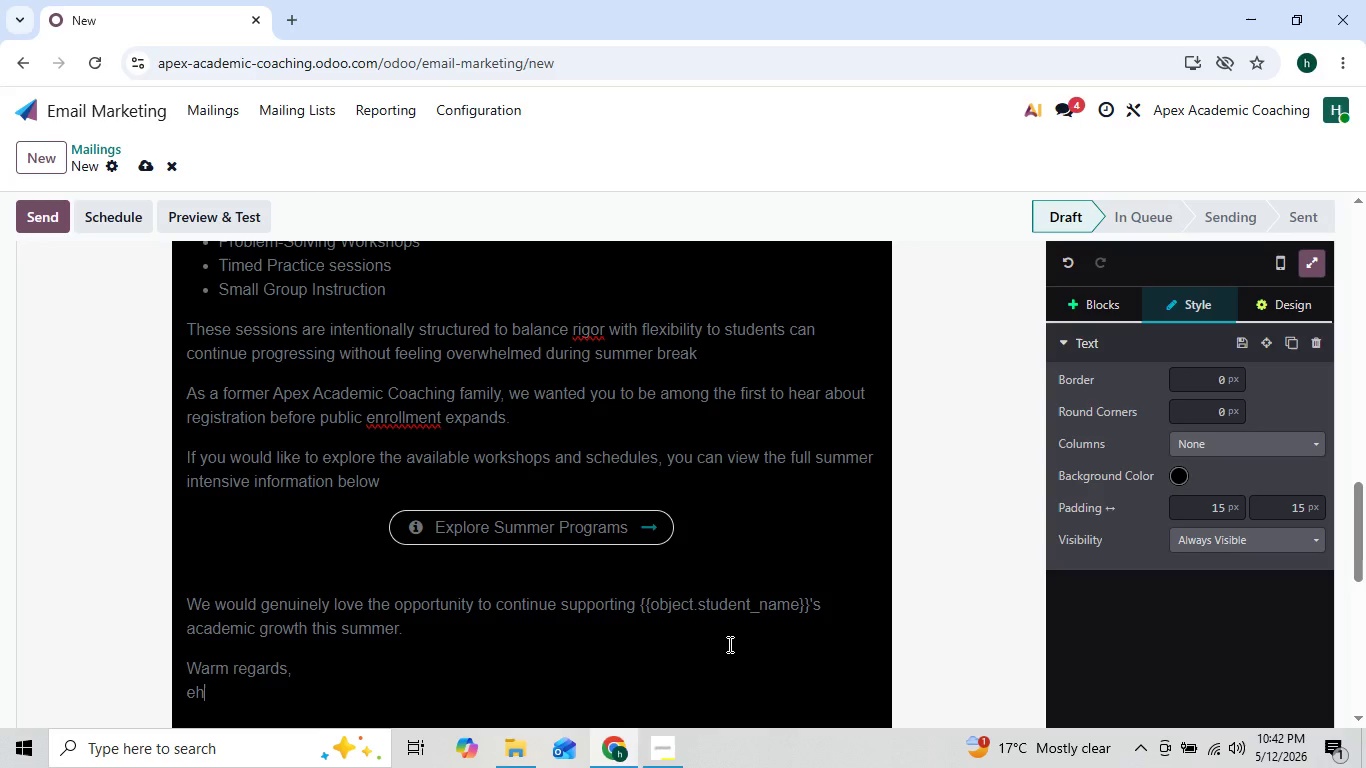 
type(eh)
key(Backspace)
key(Backspace)
type(The Apex A)
 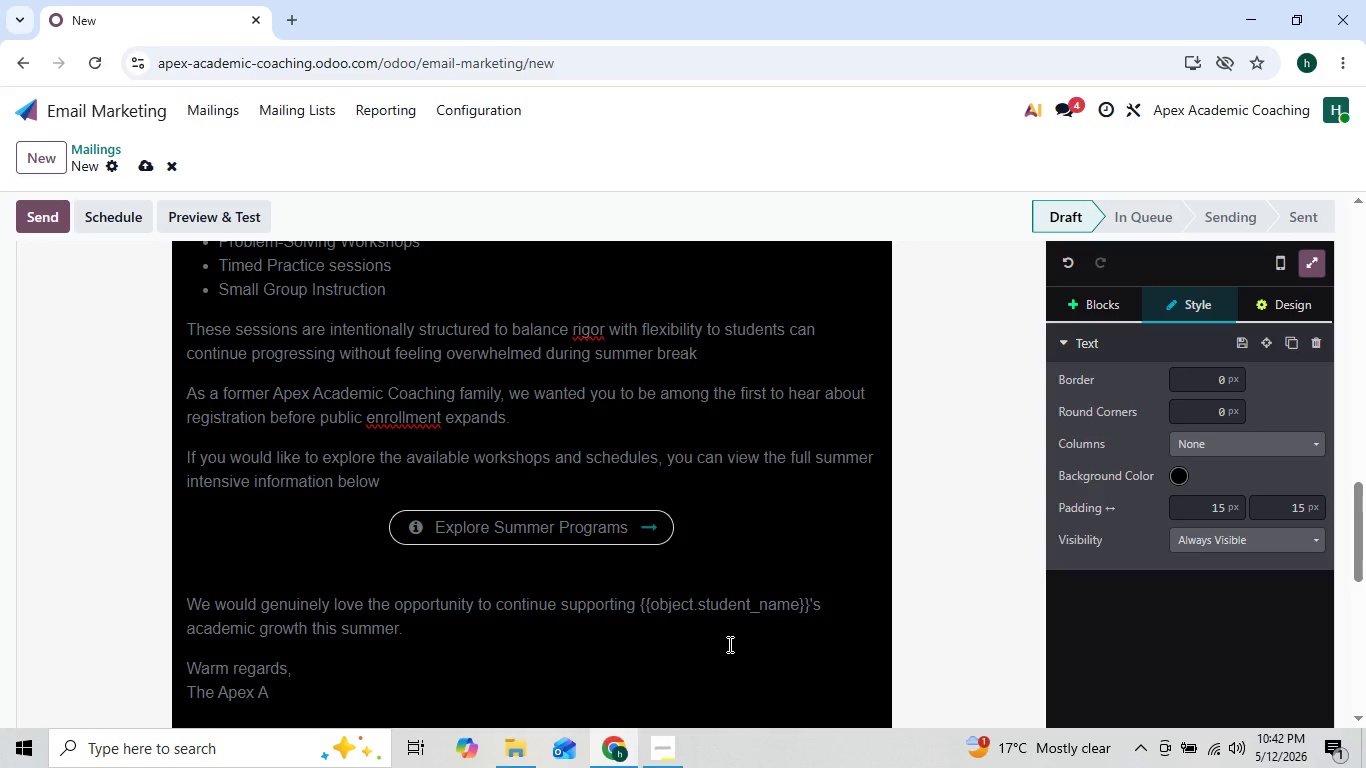 
key(ArrowLeft)
 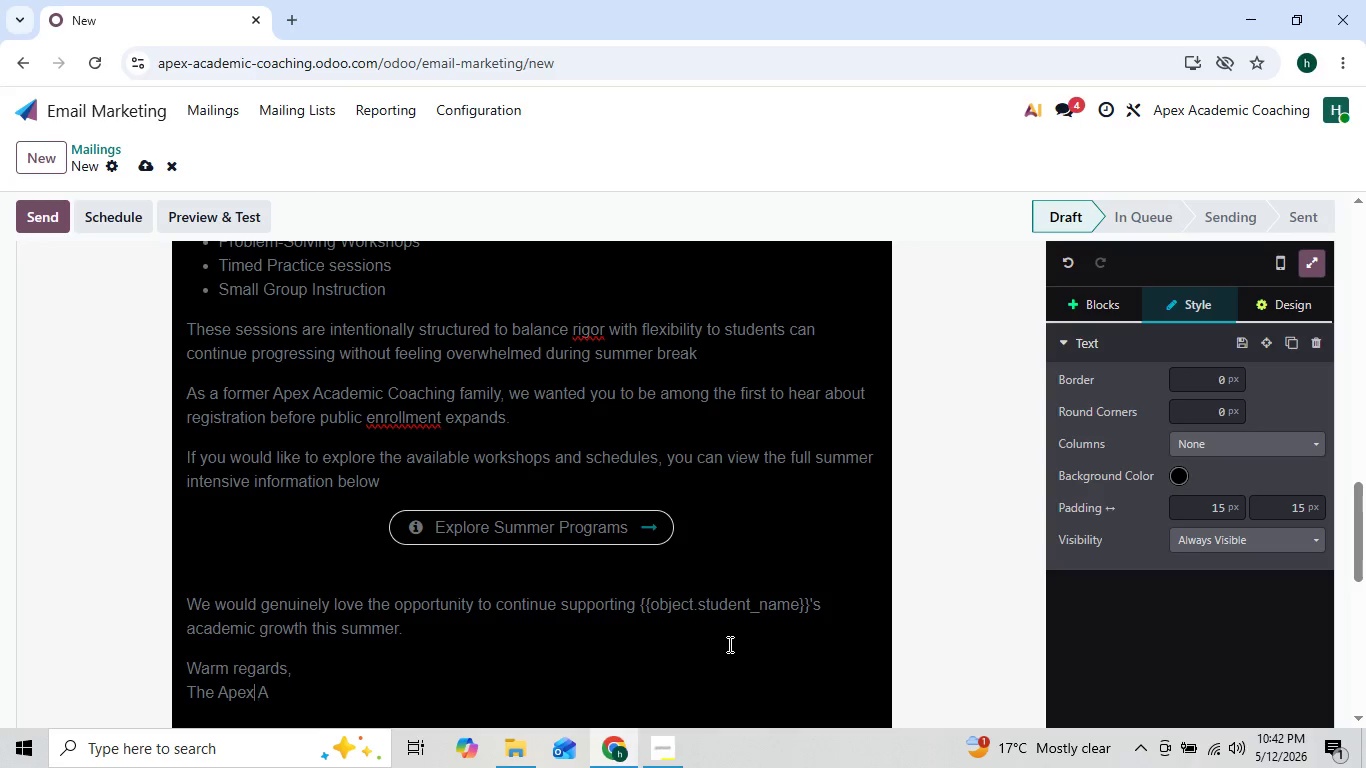 
key(ArrowLeft)
 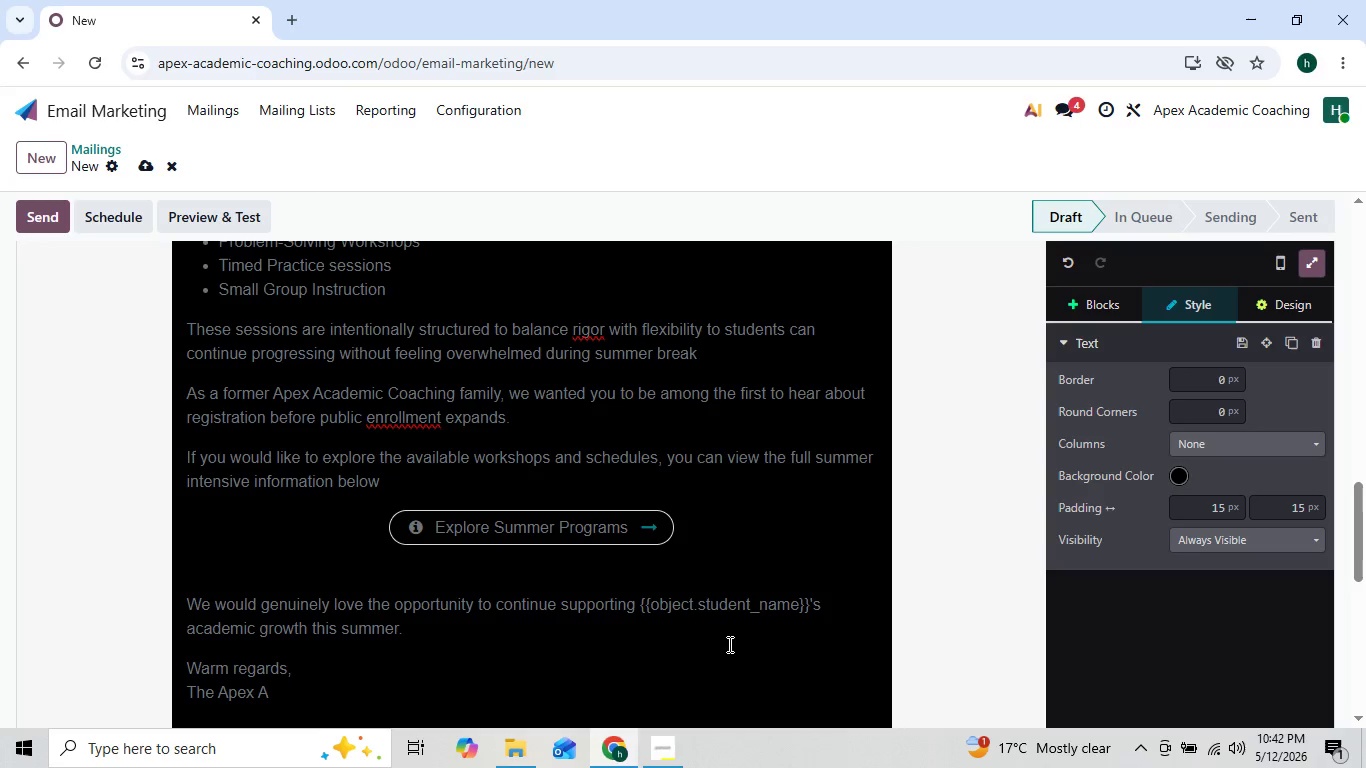 
key(ArrowUp)
 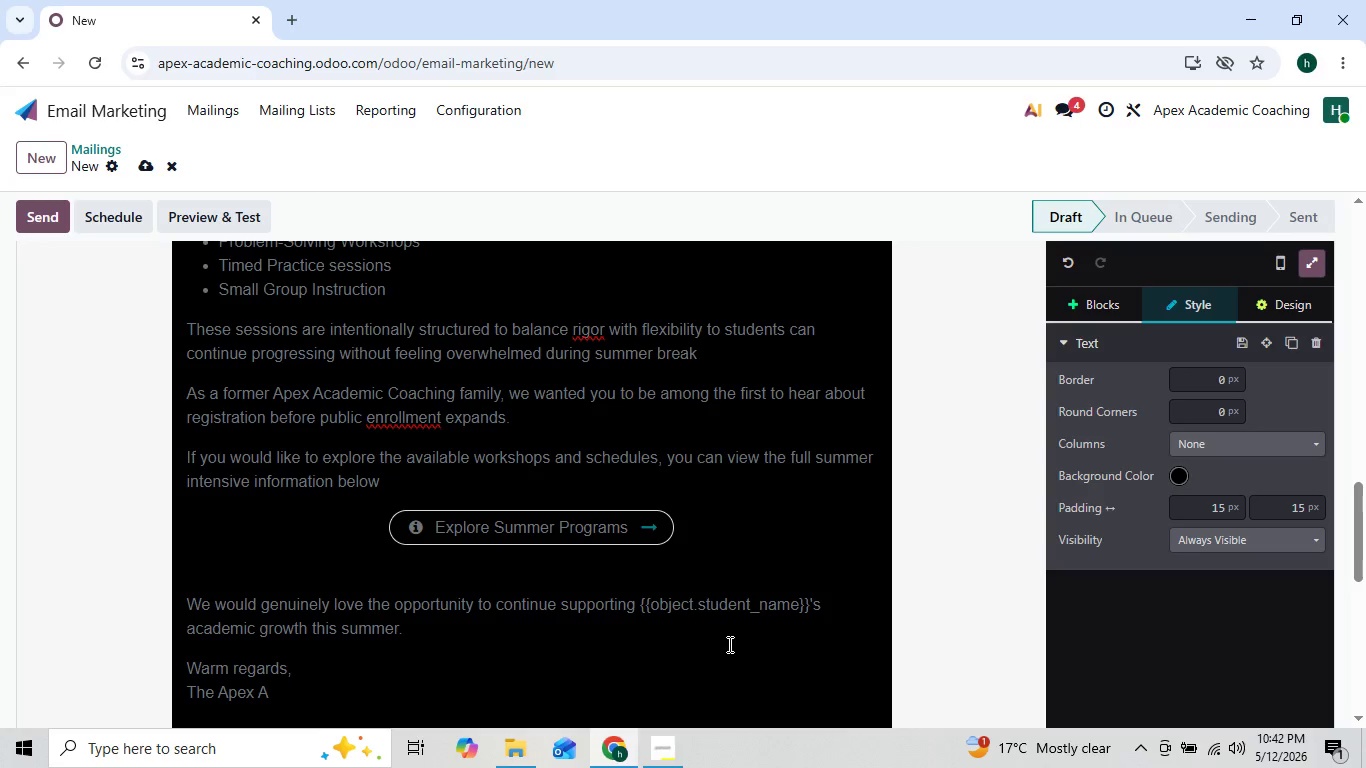 
key(ArrowDown)
 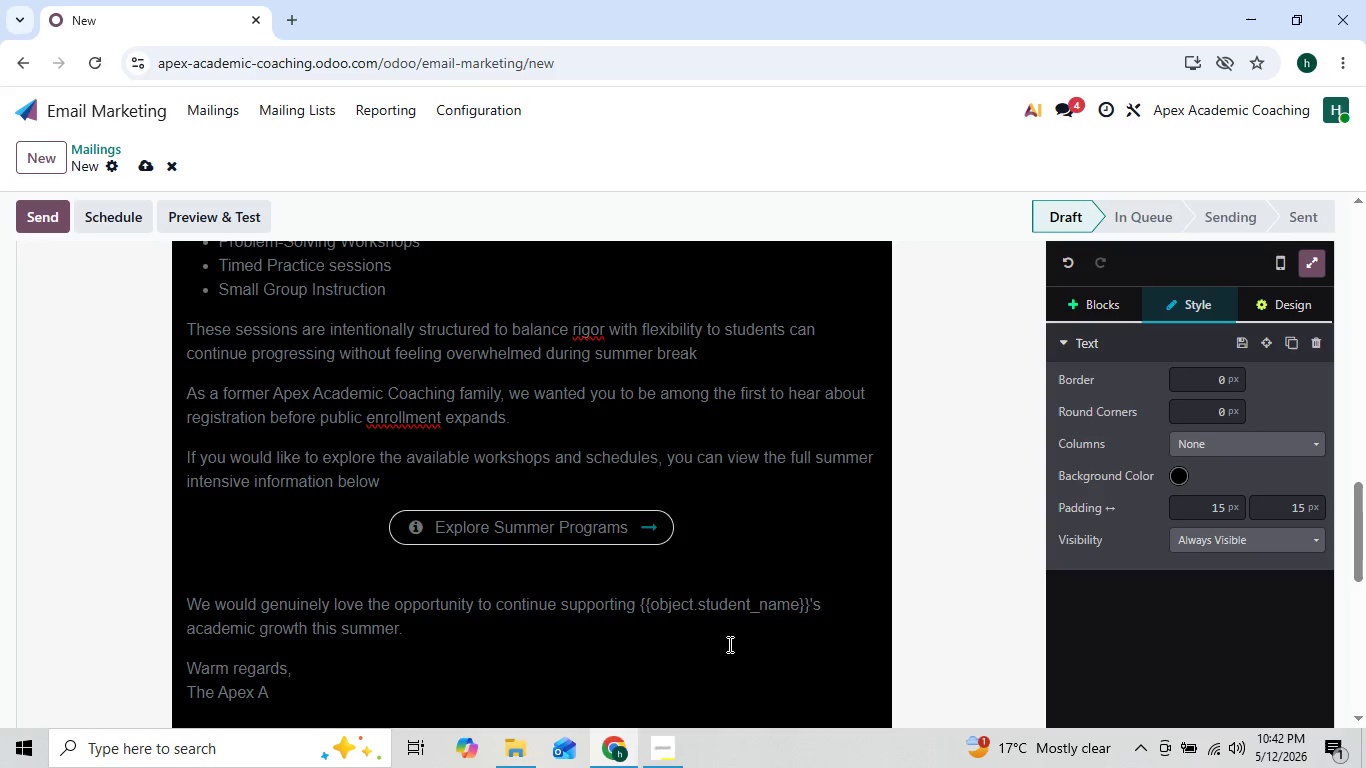 
key(ArrowRight)
 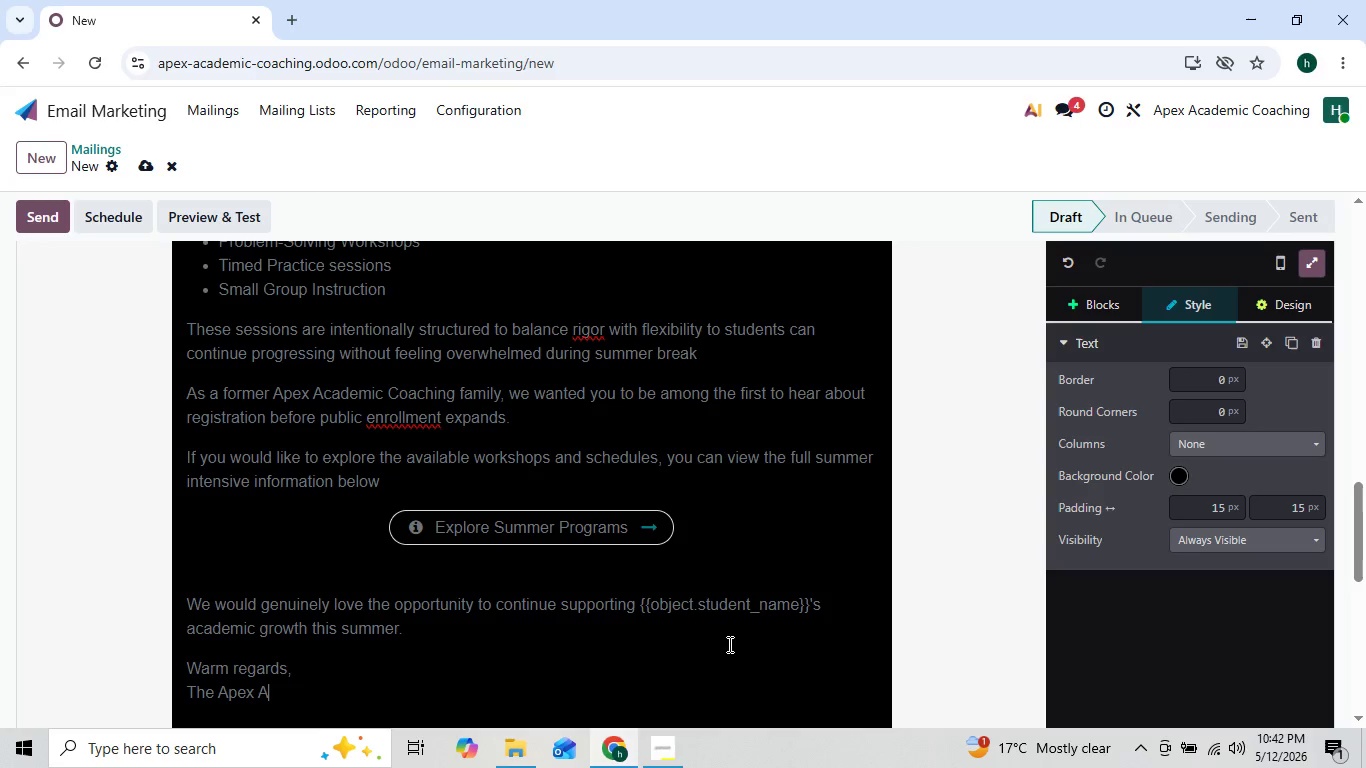 
key(ArrowRight)
 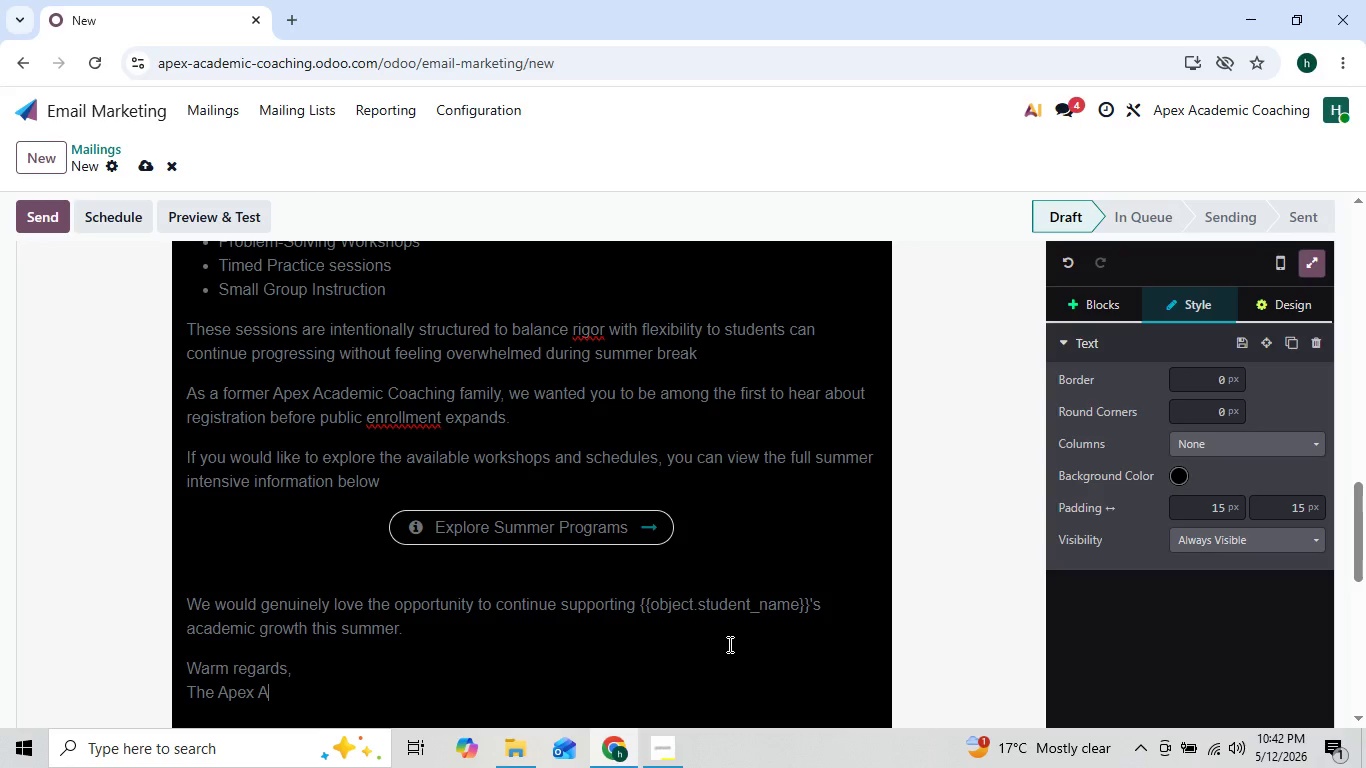 
key(ArrowLeft)
 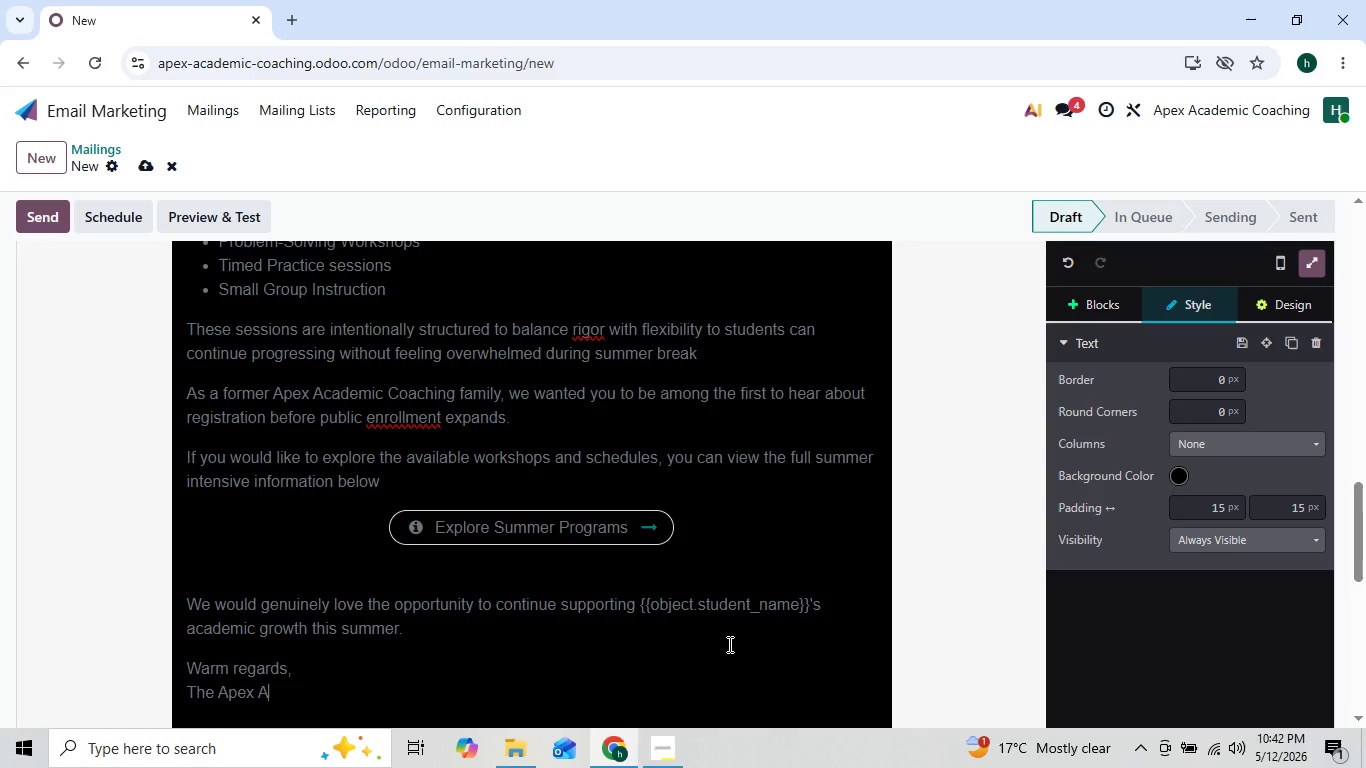 
key(ArrowRight)
 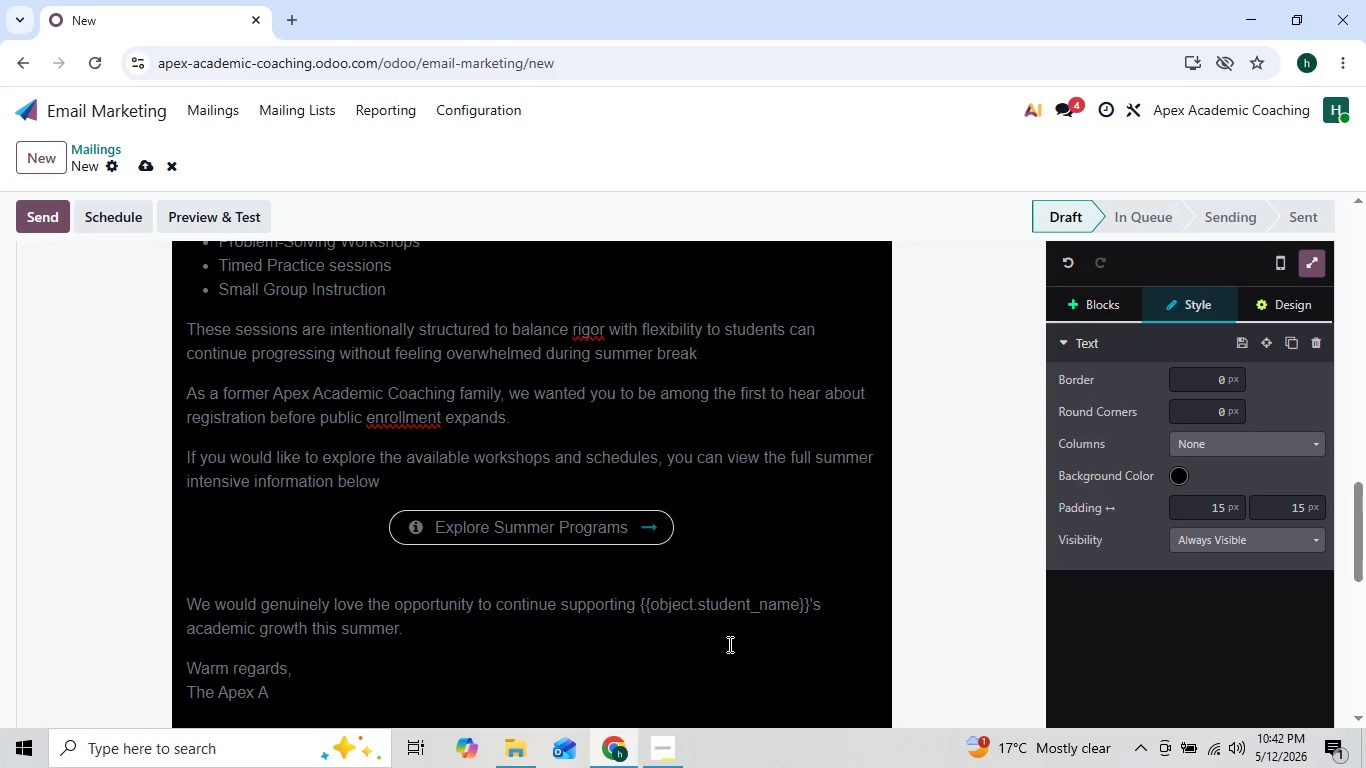 
type(cademic X)
key(Backspace)
type(Coaching Team)
 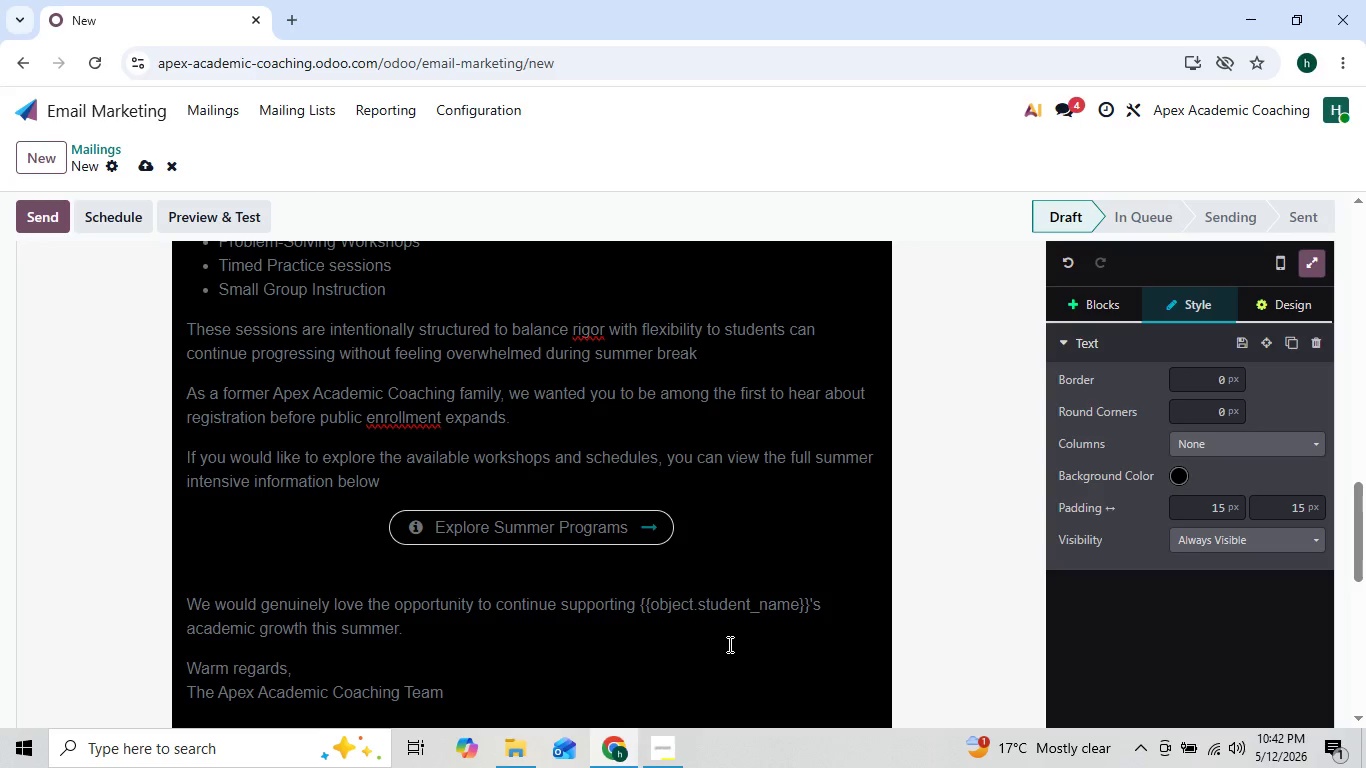 
right_click([393, 422])
 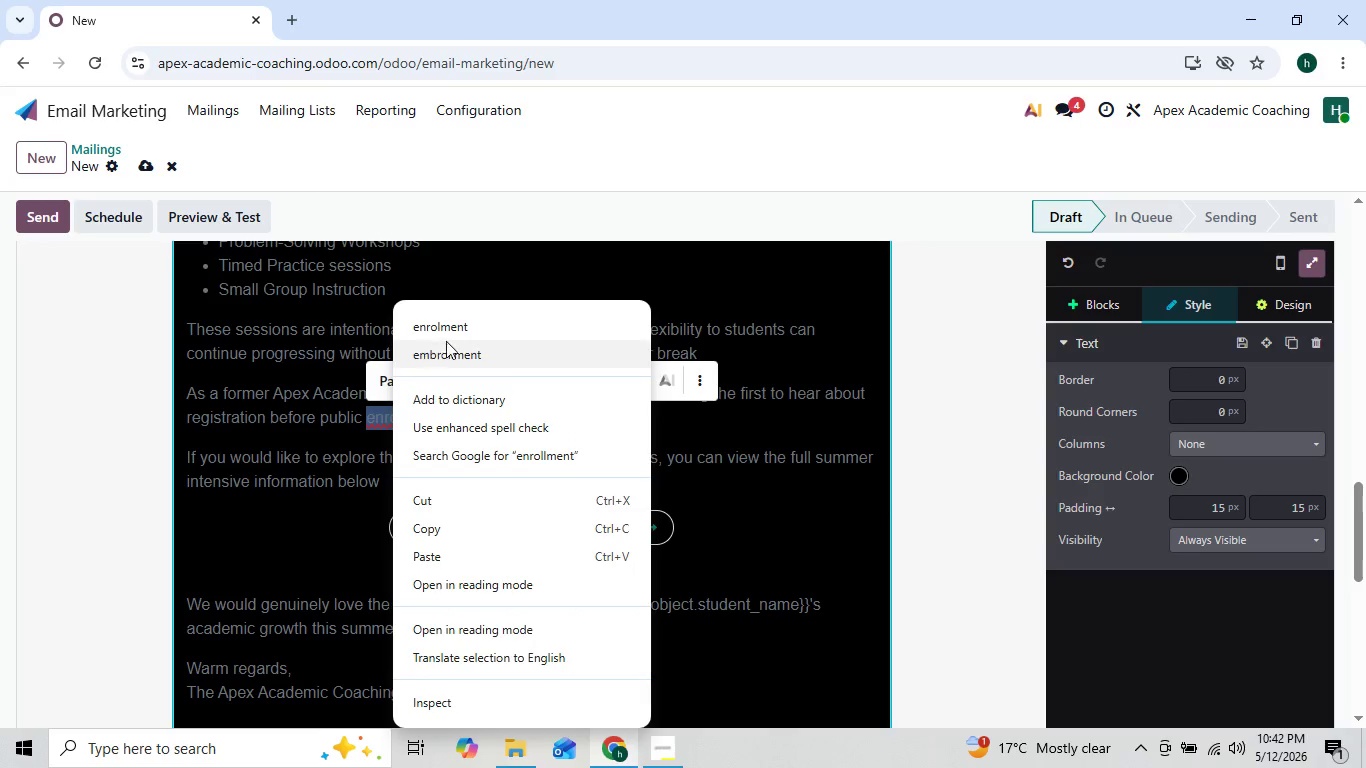 
left_click([471, 328])
 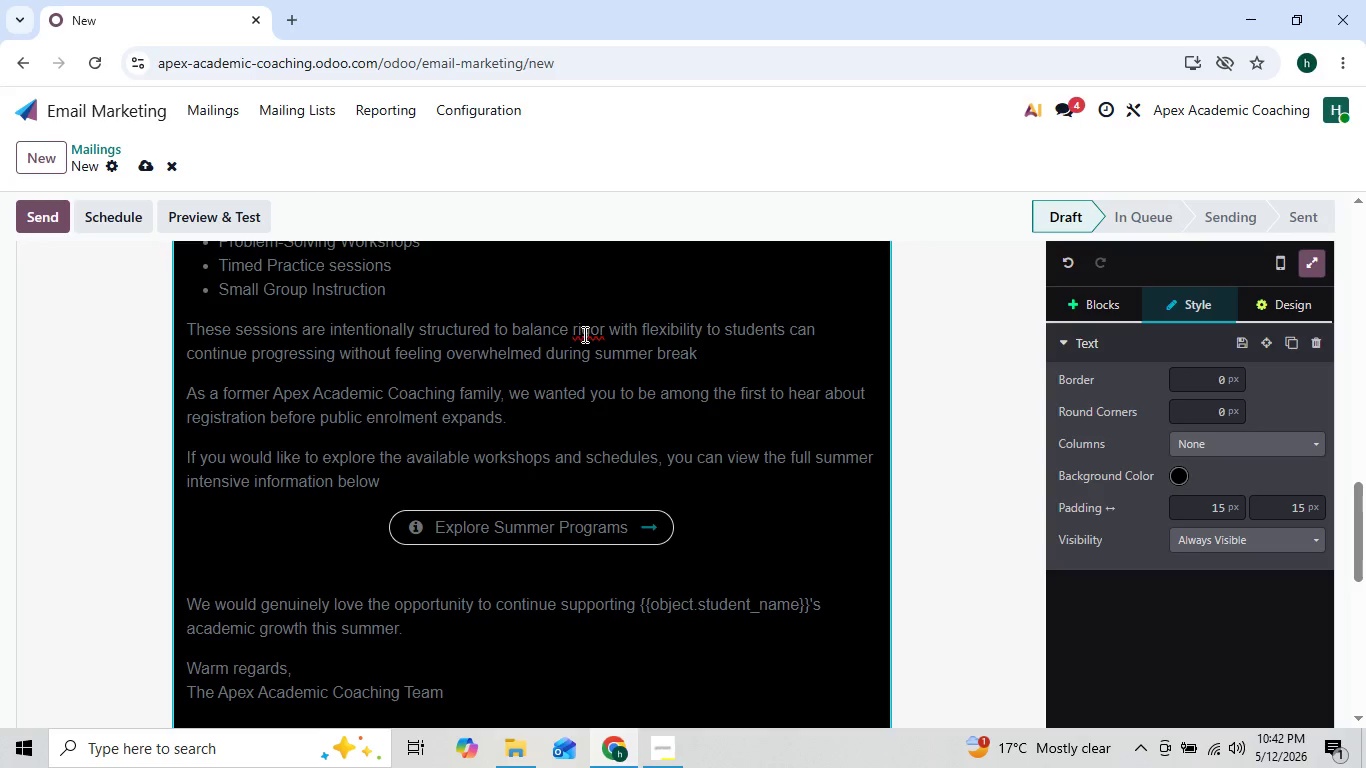 
right_click([585, 328])
 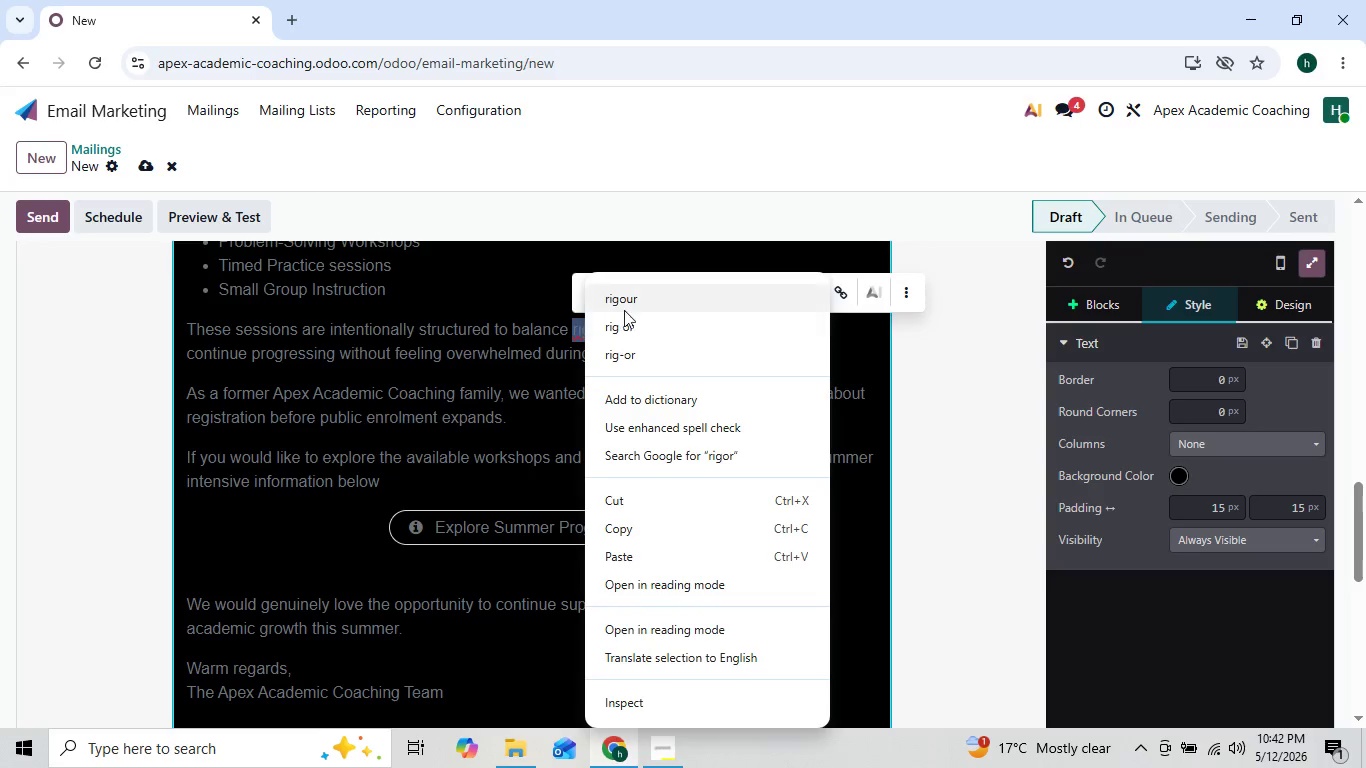 
left_click([637, 300])
 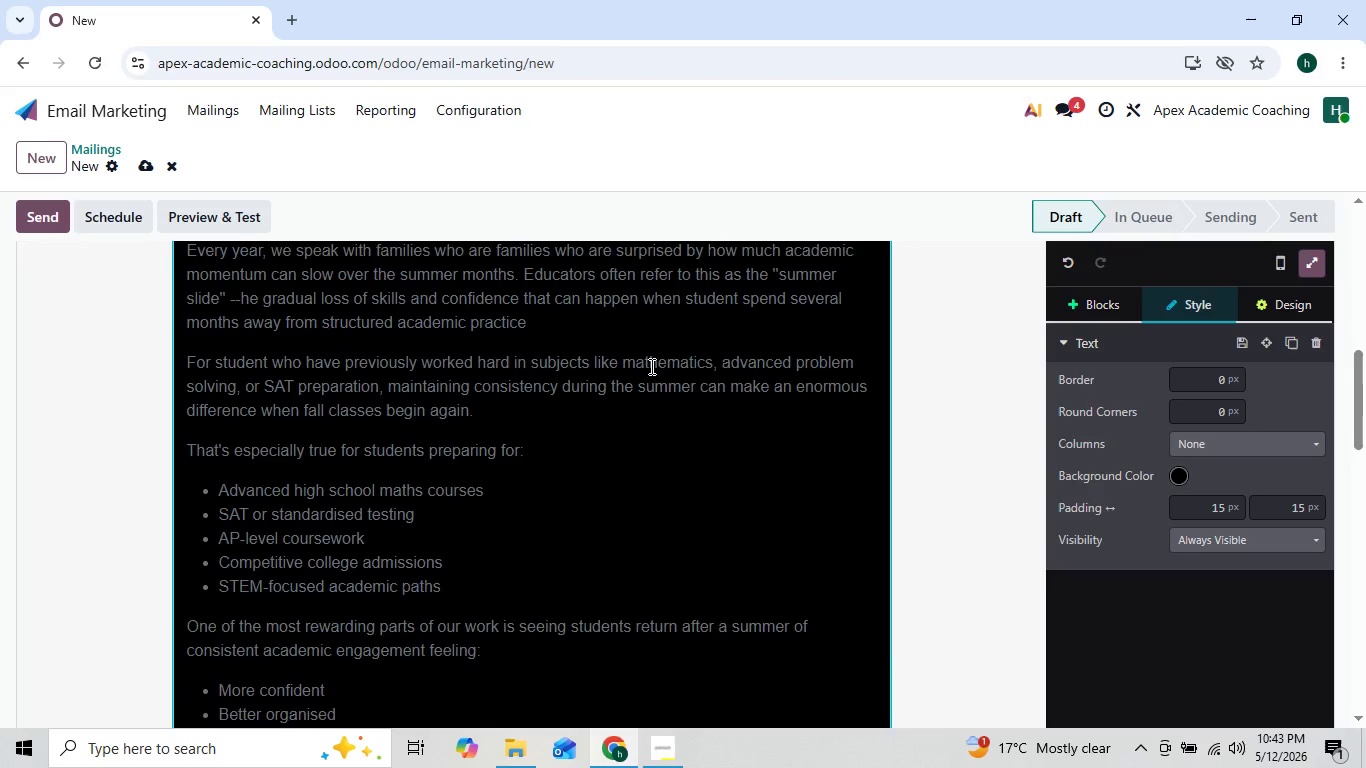 
wait(11.16)
 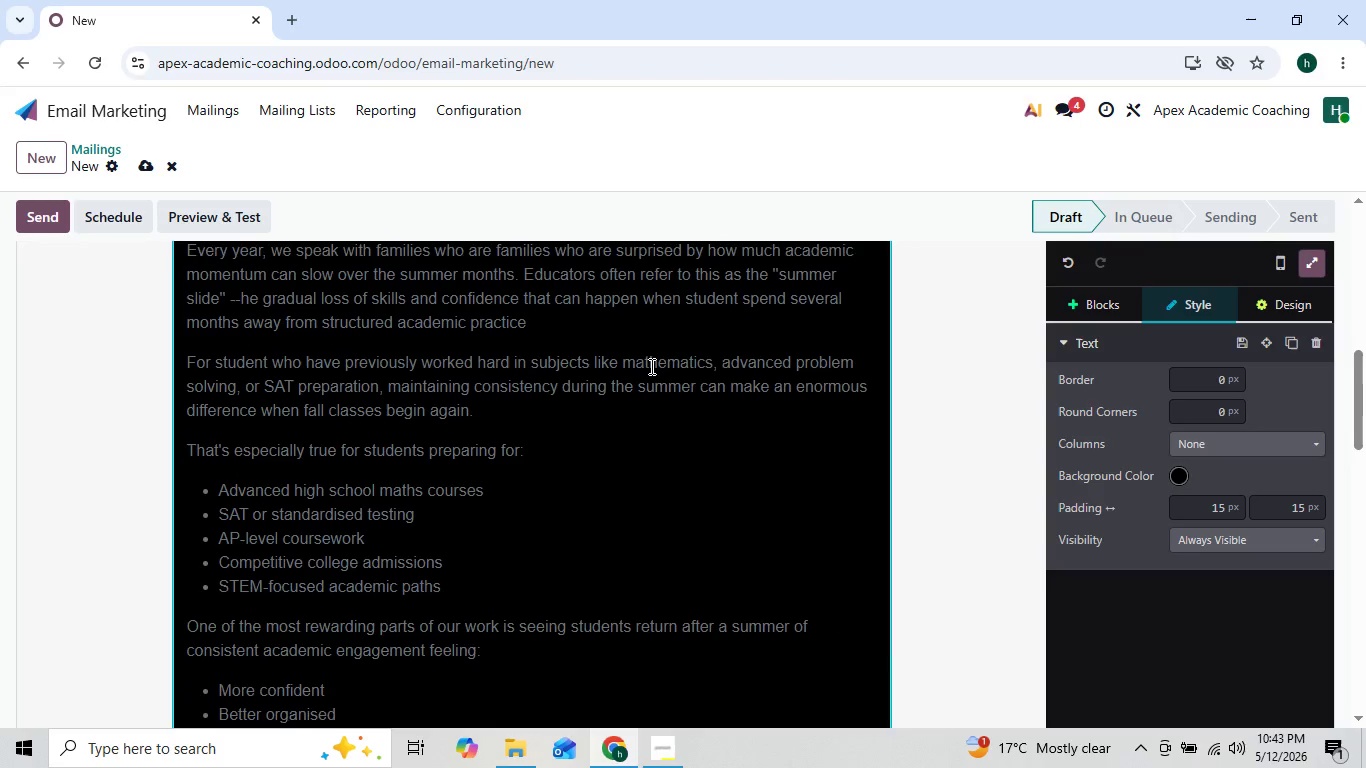 
left_click([372, 500])
 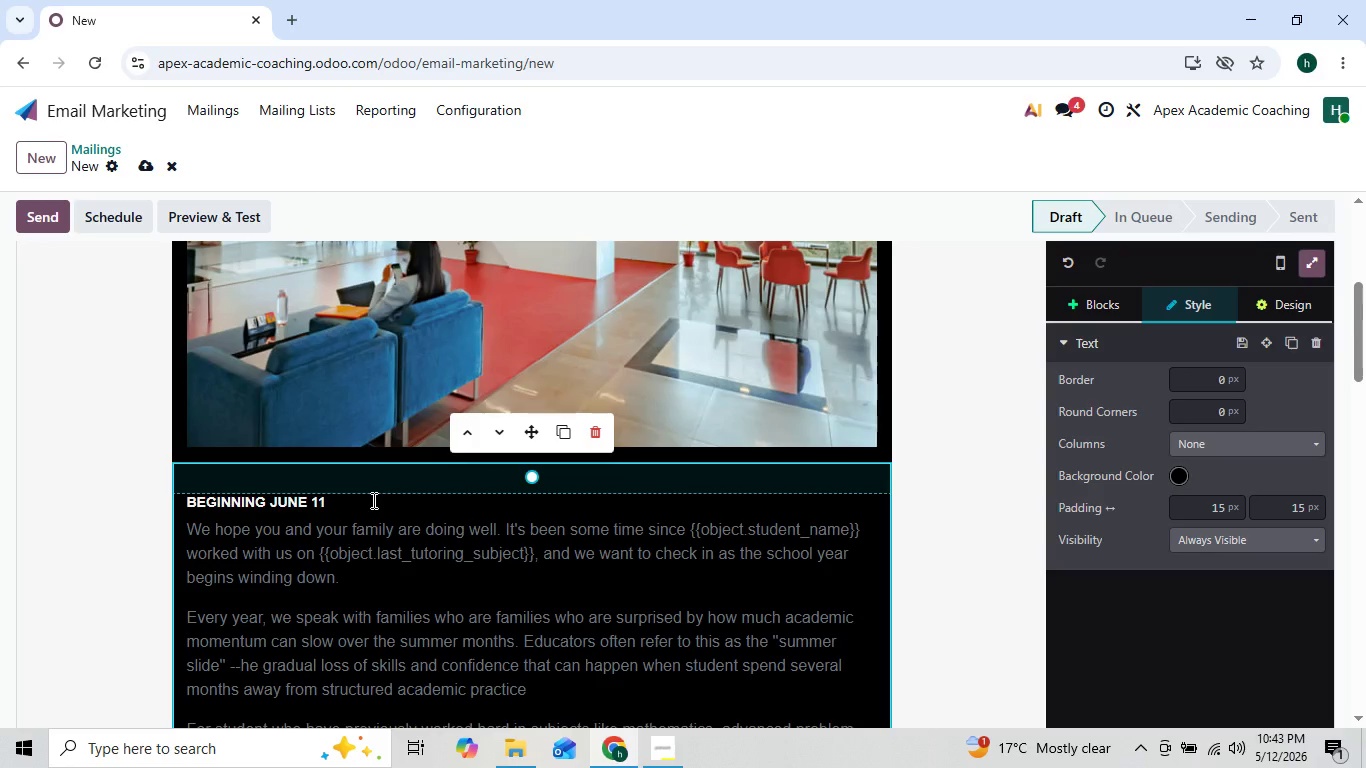 
key(Backspace)
key(Backspace)
key(Backspace)
key(Backspace)
key(Backspace)
key(Backspace)
key(Backspace)
key(Backspace)
key(Backspace)
key(Backspace)
key(Backspace)
key(Backspace)
key(Backspace)
key(Backspace)
key(Backspace)
key(Backspace)
key(Backspace)
type(DAe)
key(Backspace)
key(Backspace)
type(ear {})
key(Backspace)
type({ object.name}})
 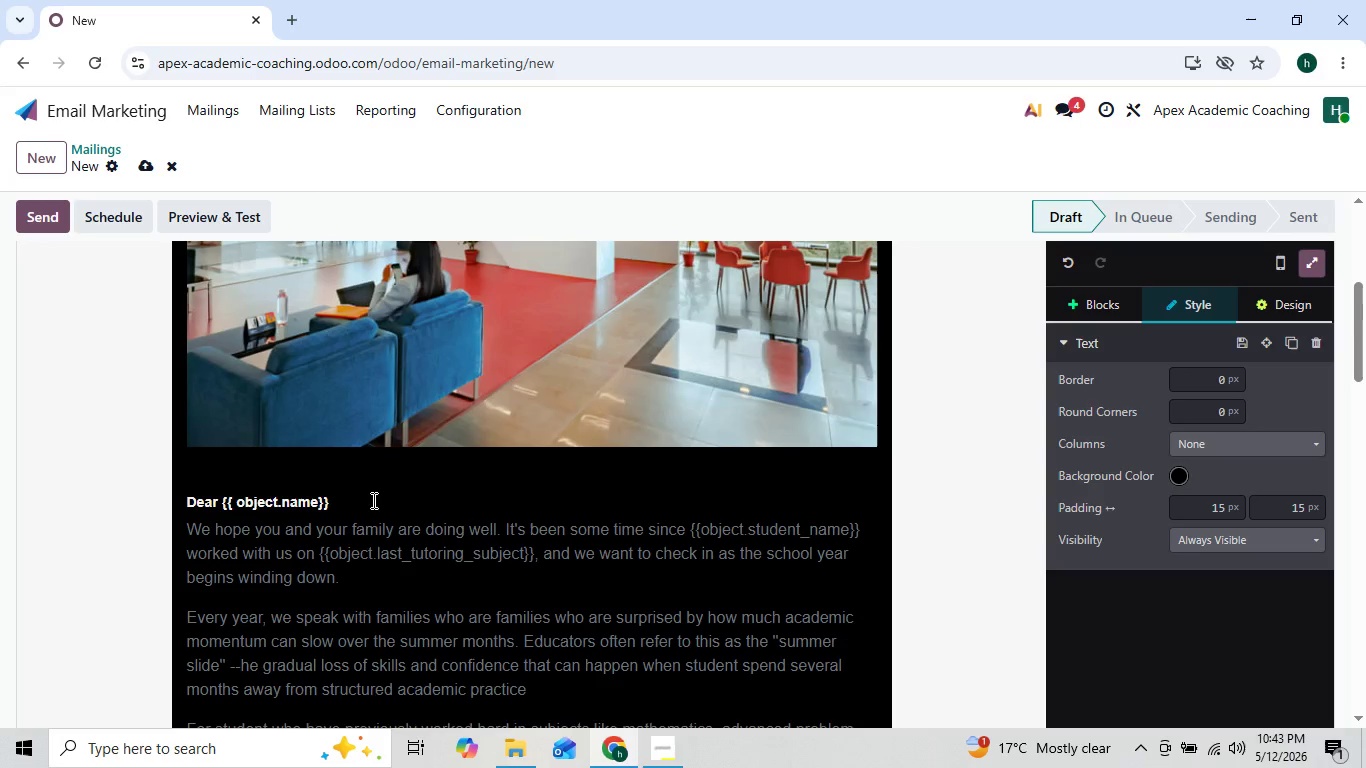 
left_click([376, 571])
 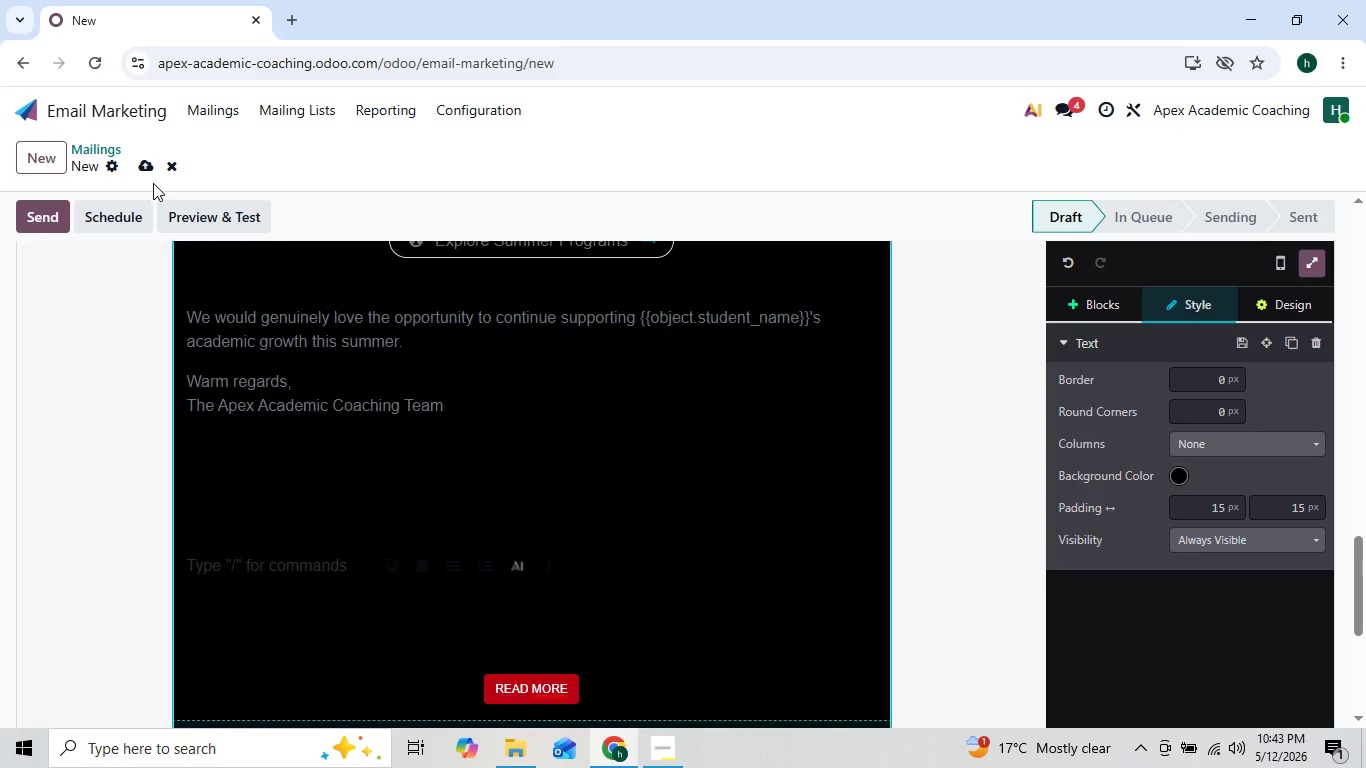 
left_click([145, 170])
 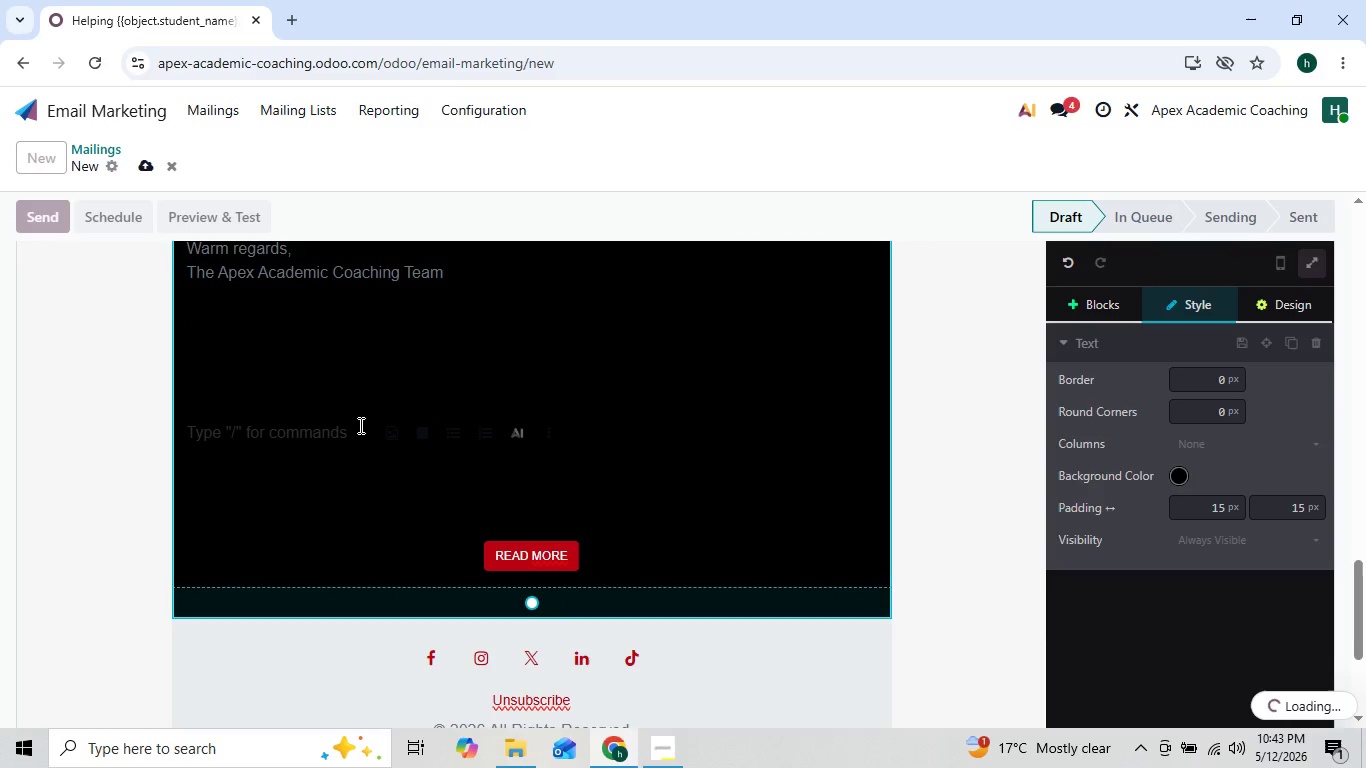 
left_click([336, 496])
 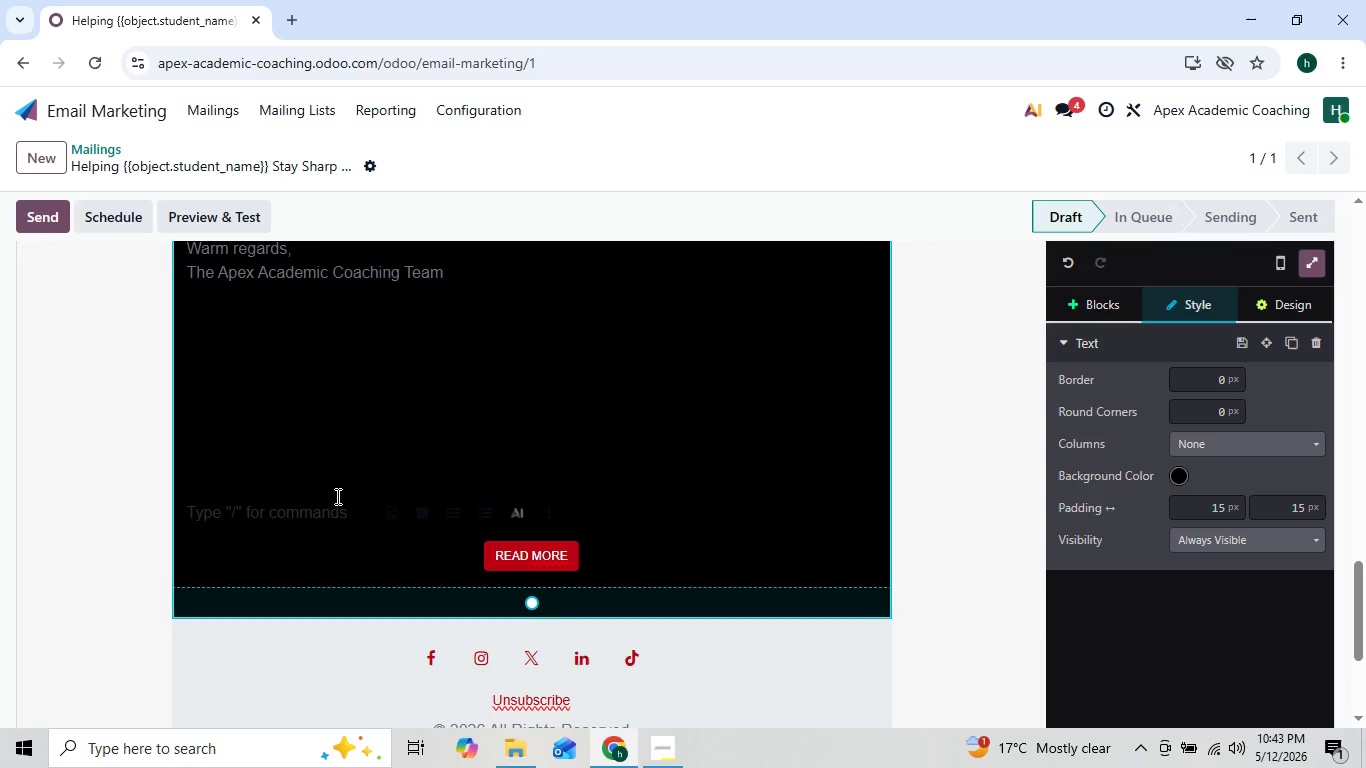 
key(Backspace)
 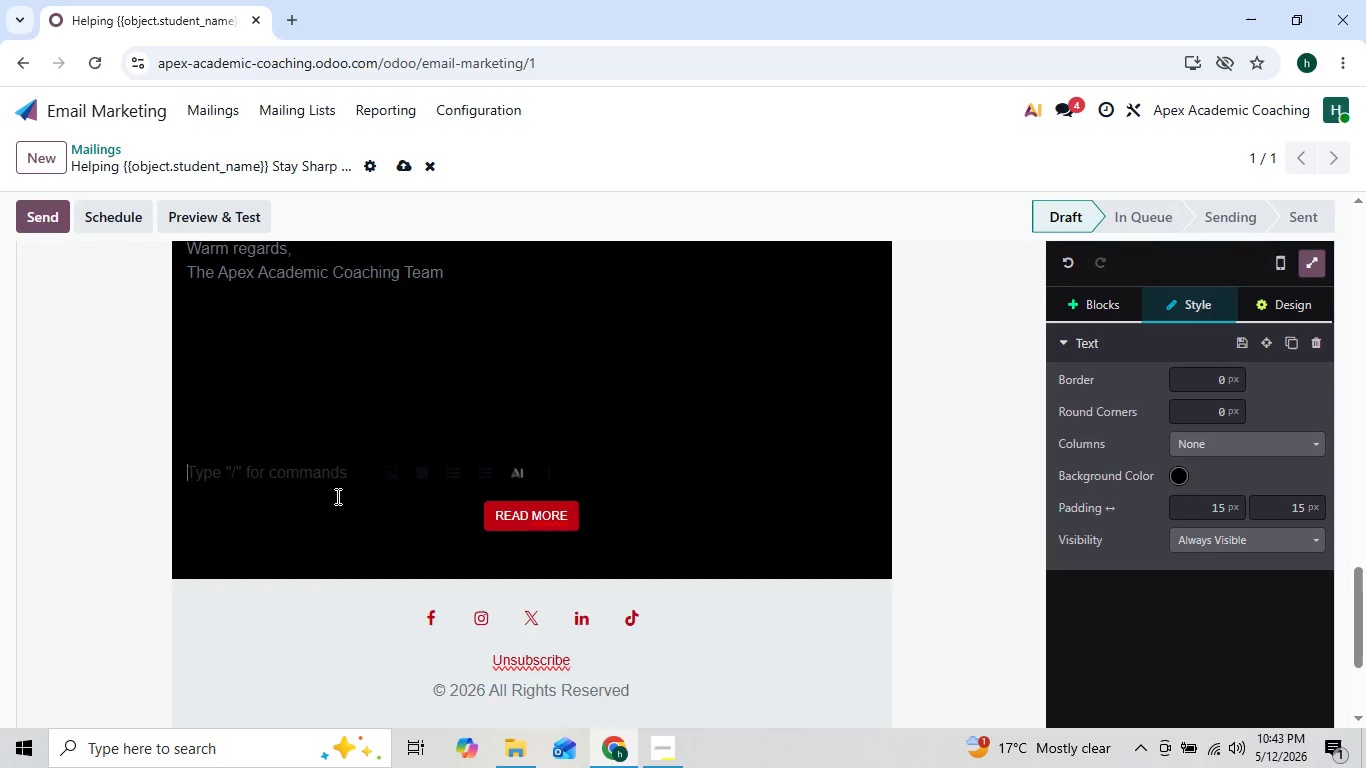 
key(Backspace)
 